 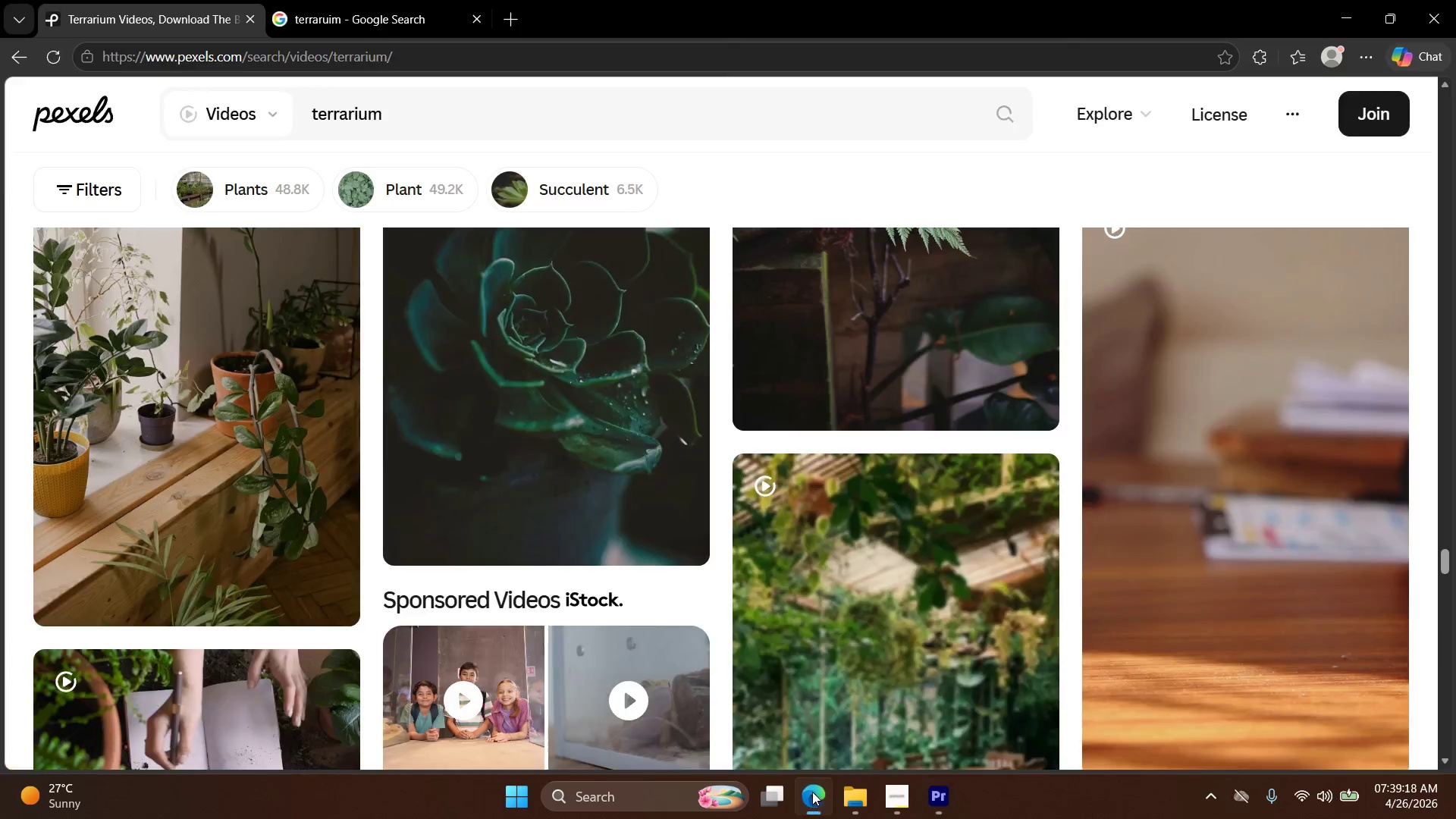 
left_click([463, 0])
 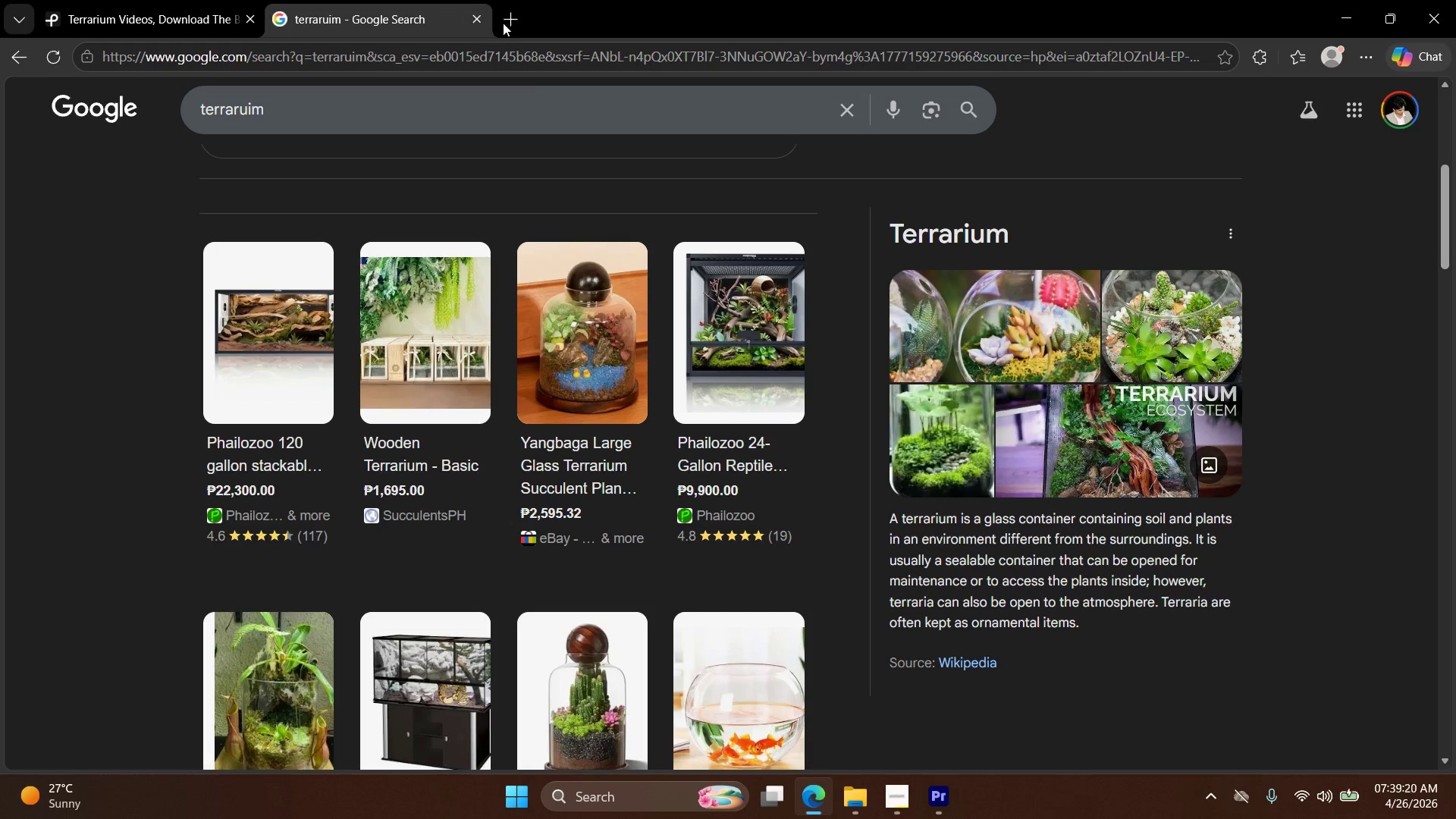 
left_click([512, 19])
 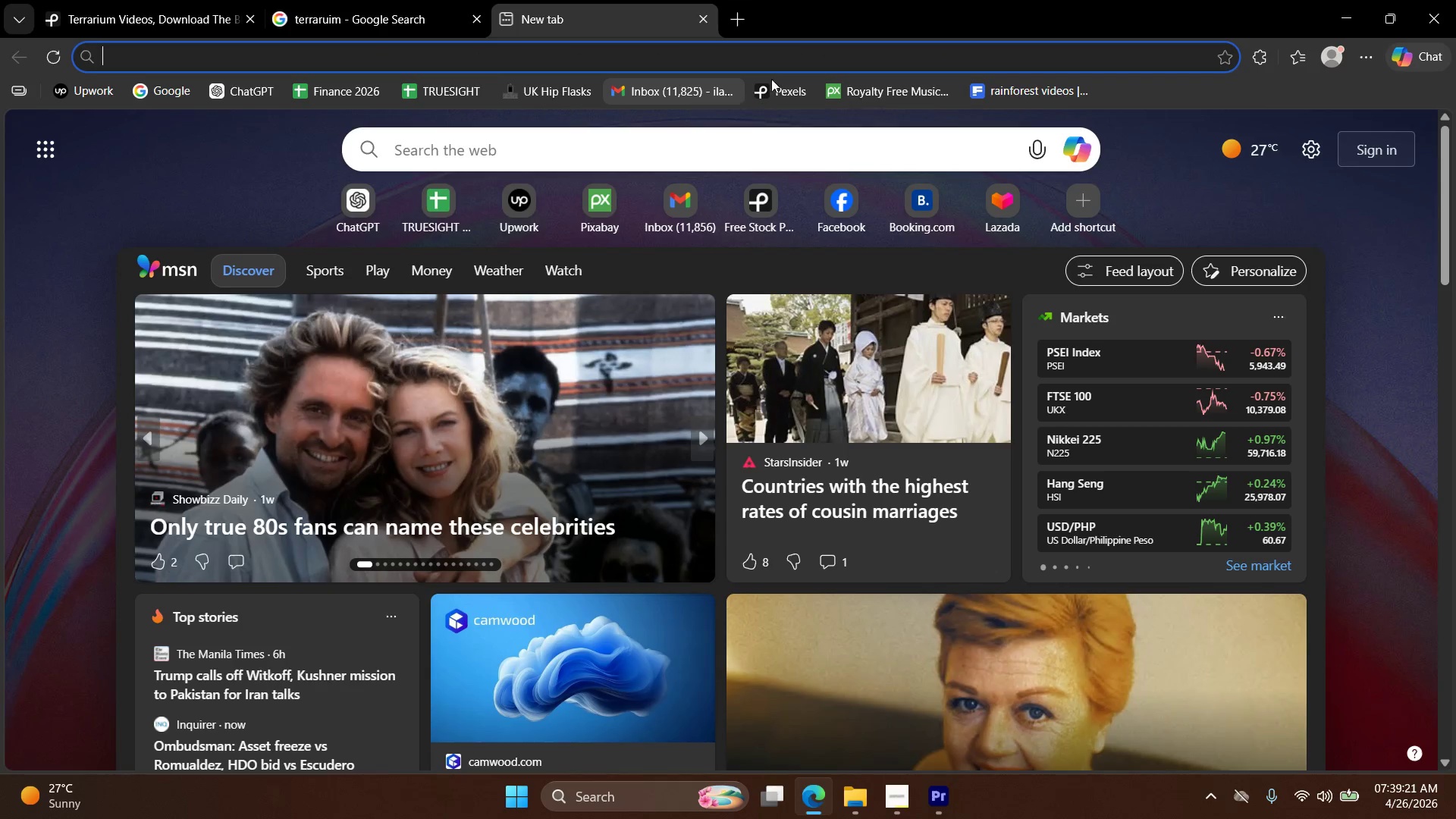 
left_click([861, 93])
 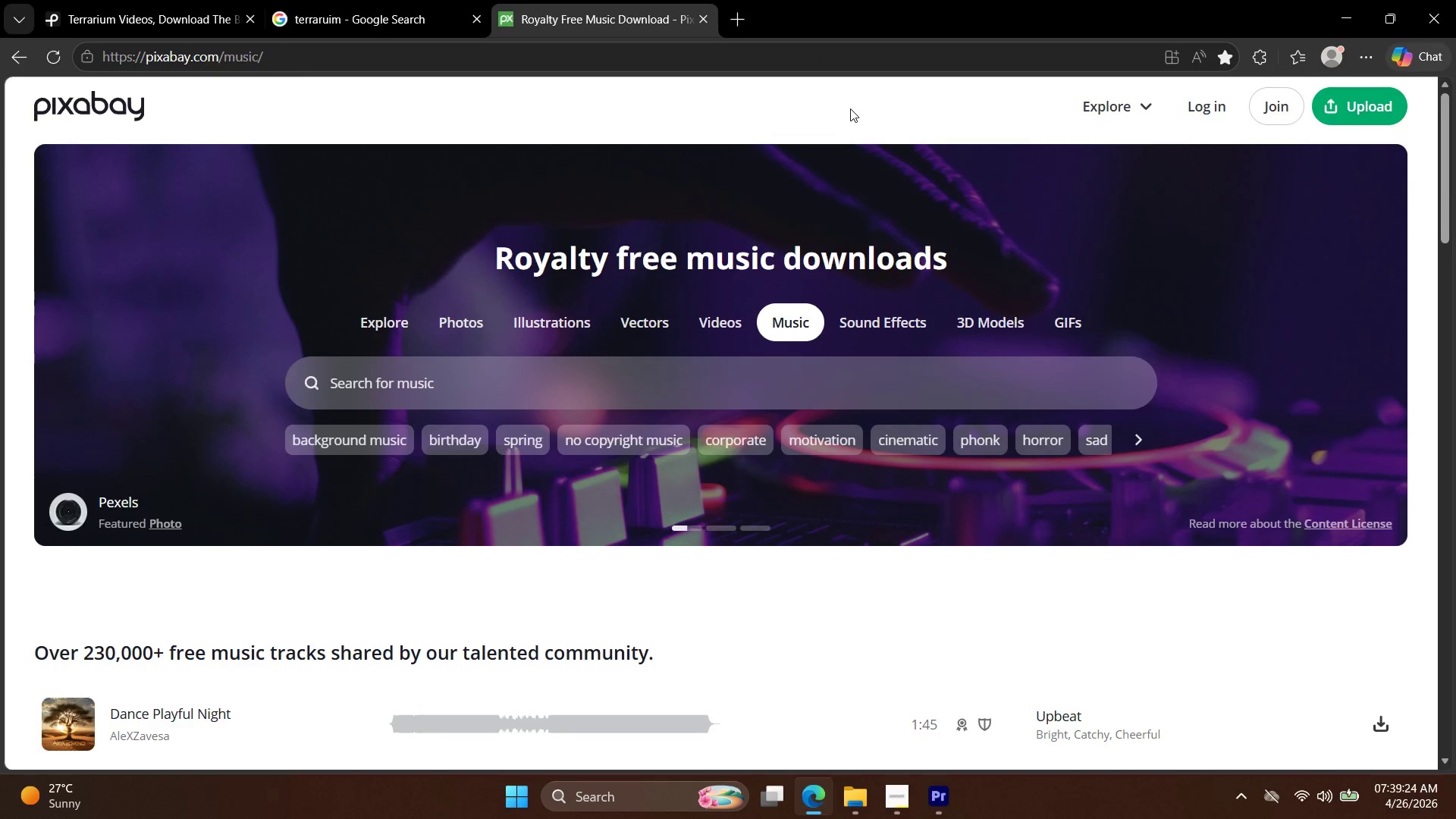 
left_click([655, 387])
 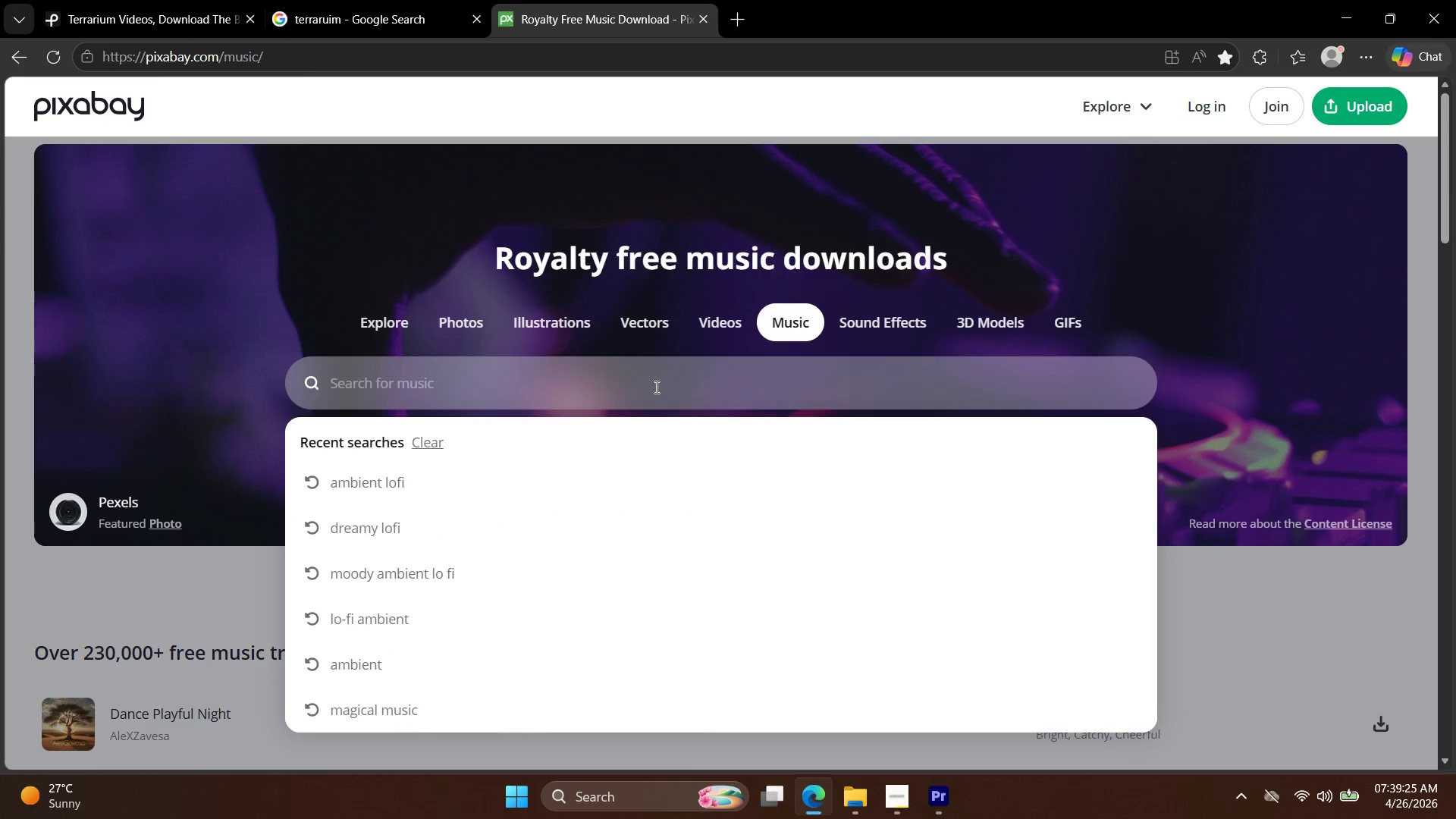 
type(magical lo )
key(Backspace)
type(-fi)
 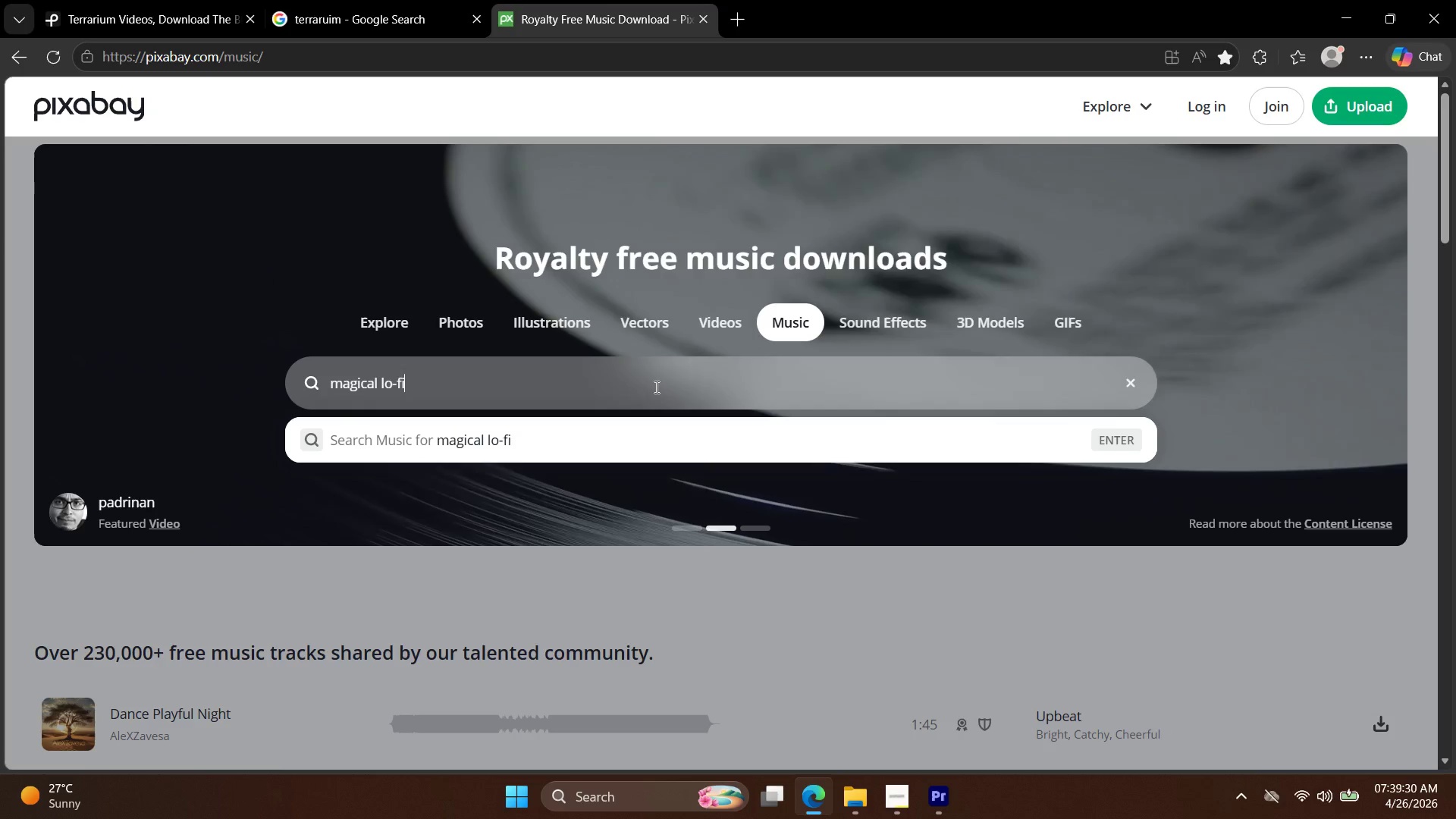 
key(Enter)
 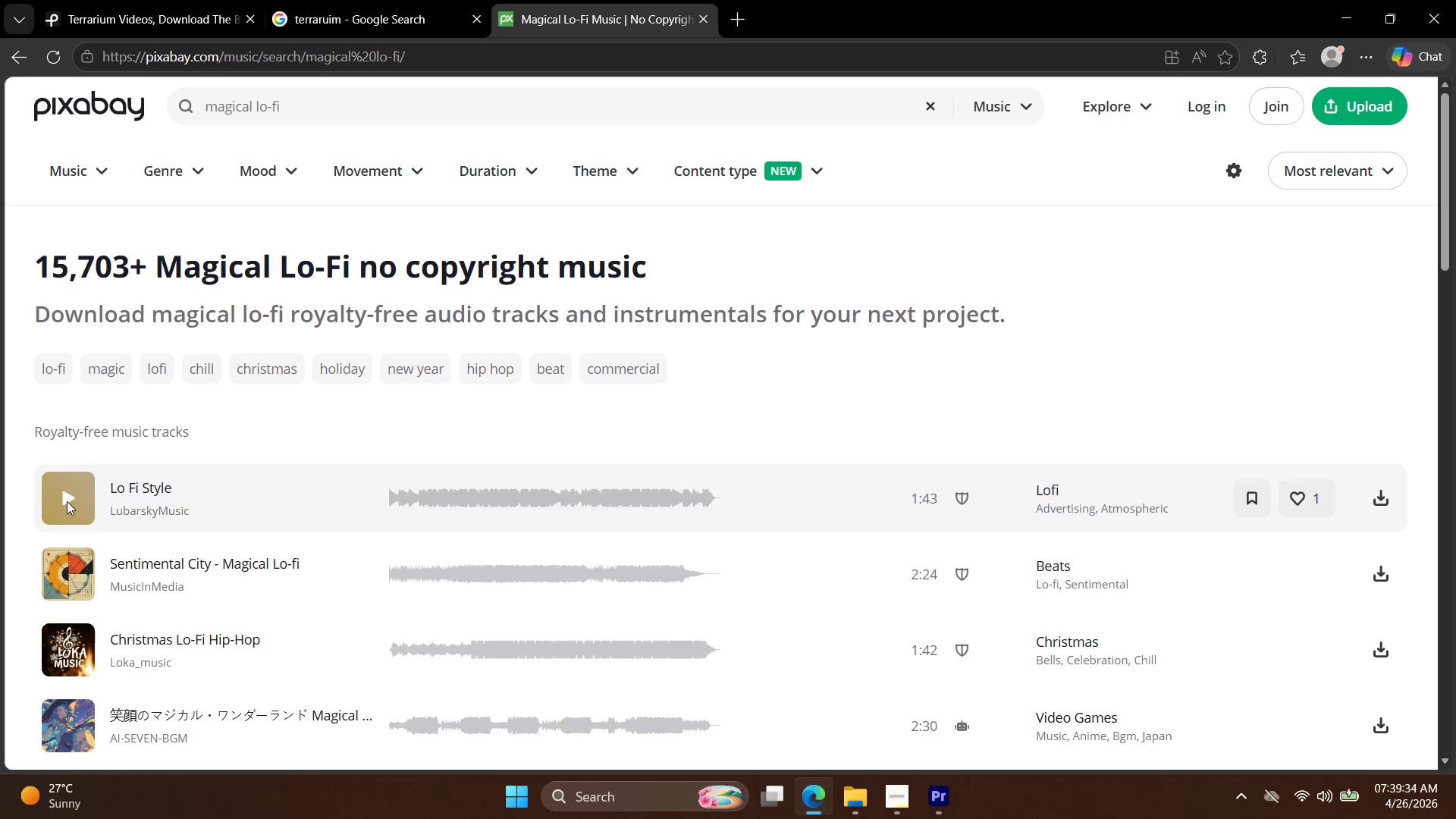 
left_click([69, 499])
 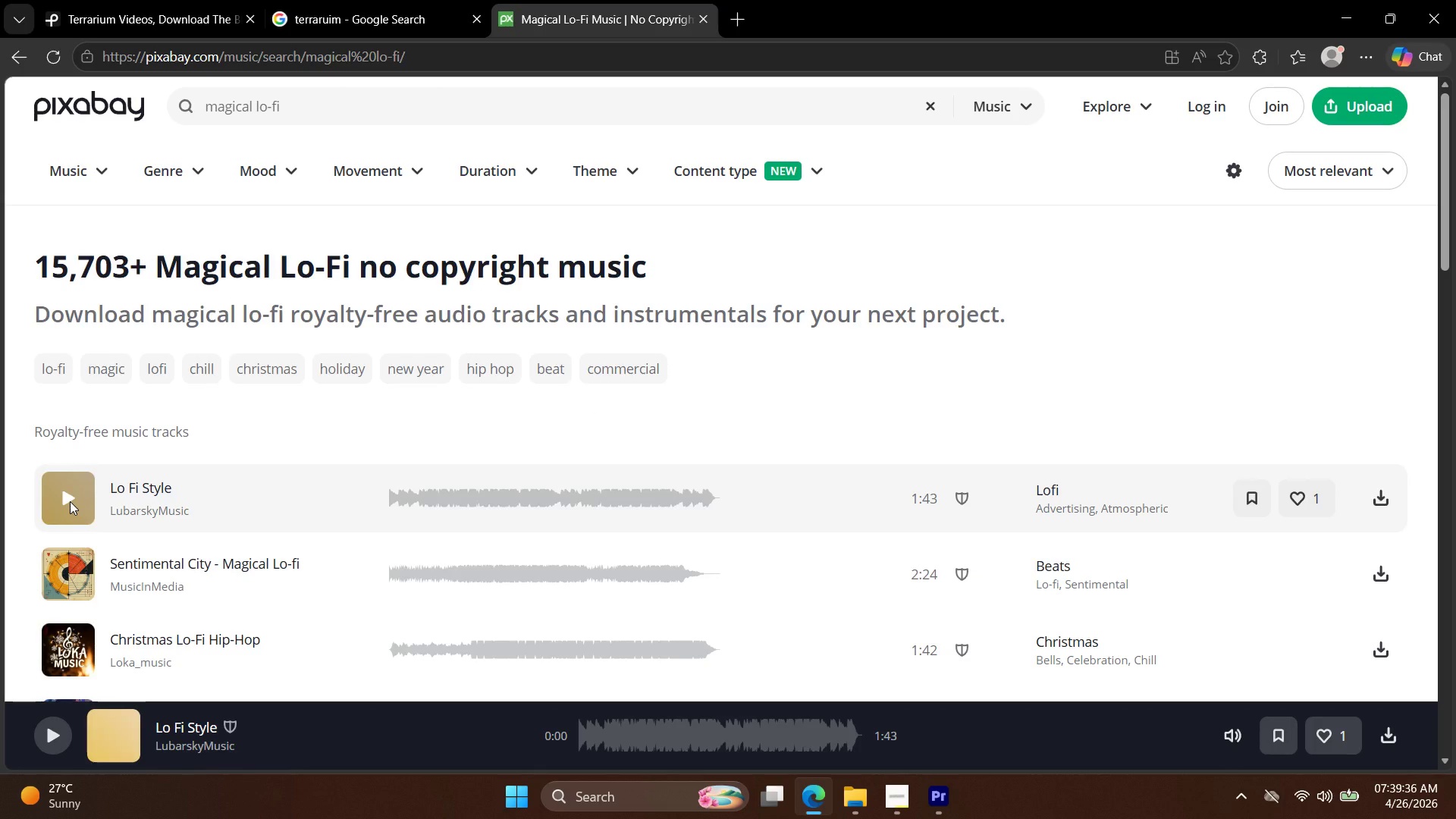 
left_click([70, 501])
 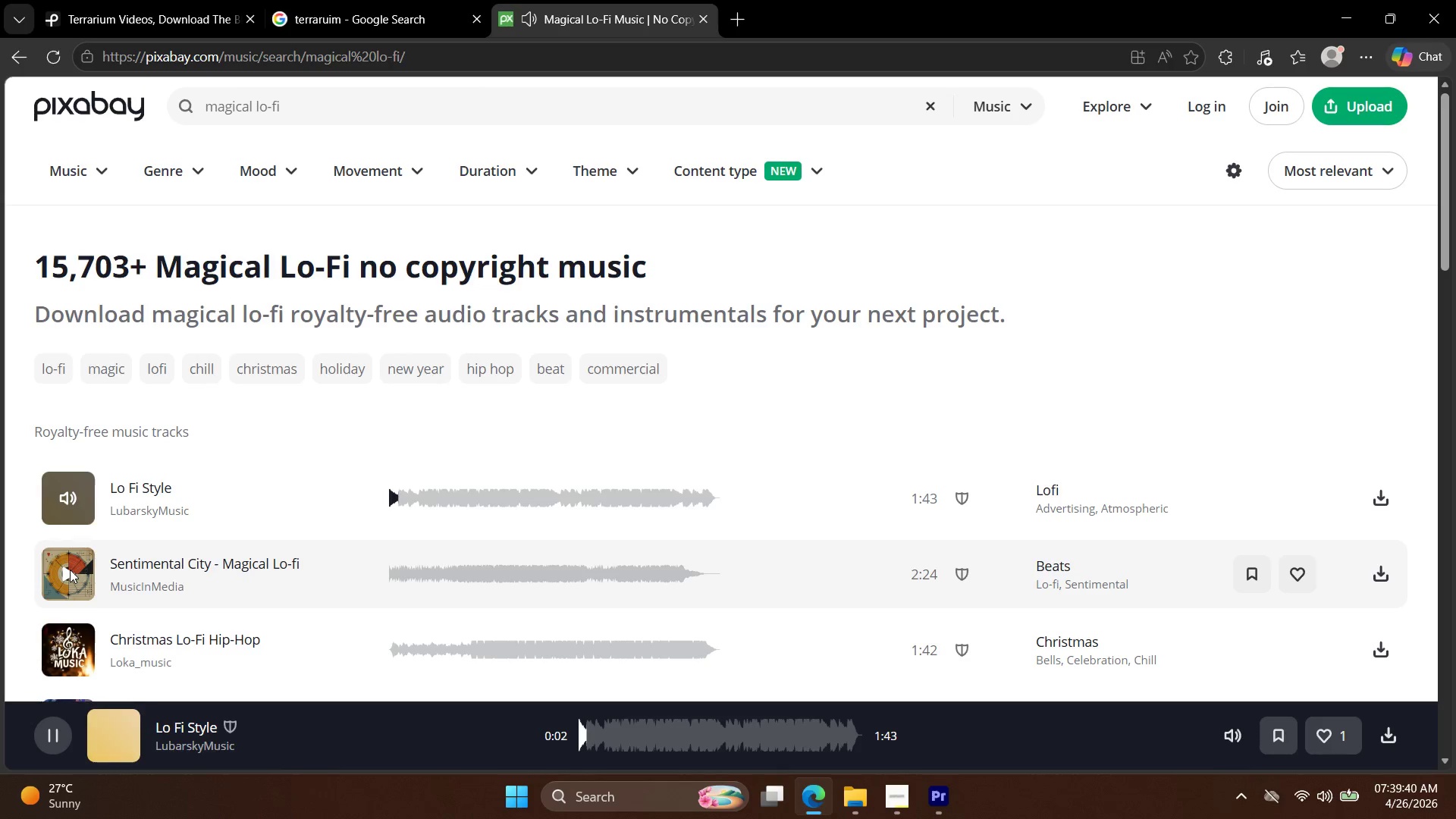 
scroll: coordinate [80, 556], scroll_direction: down, amount: 3.0
 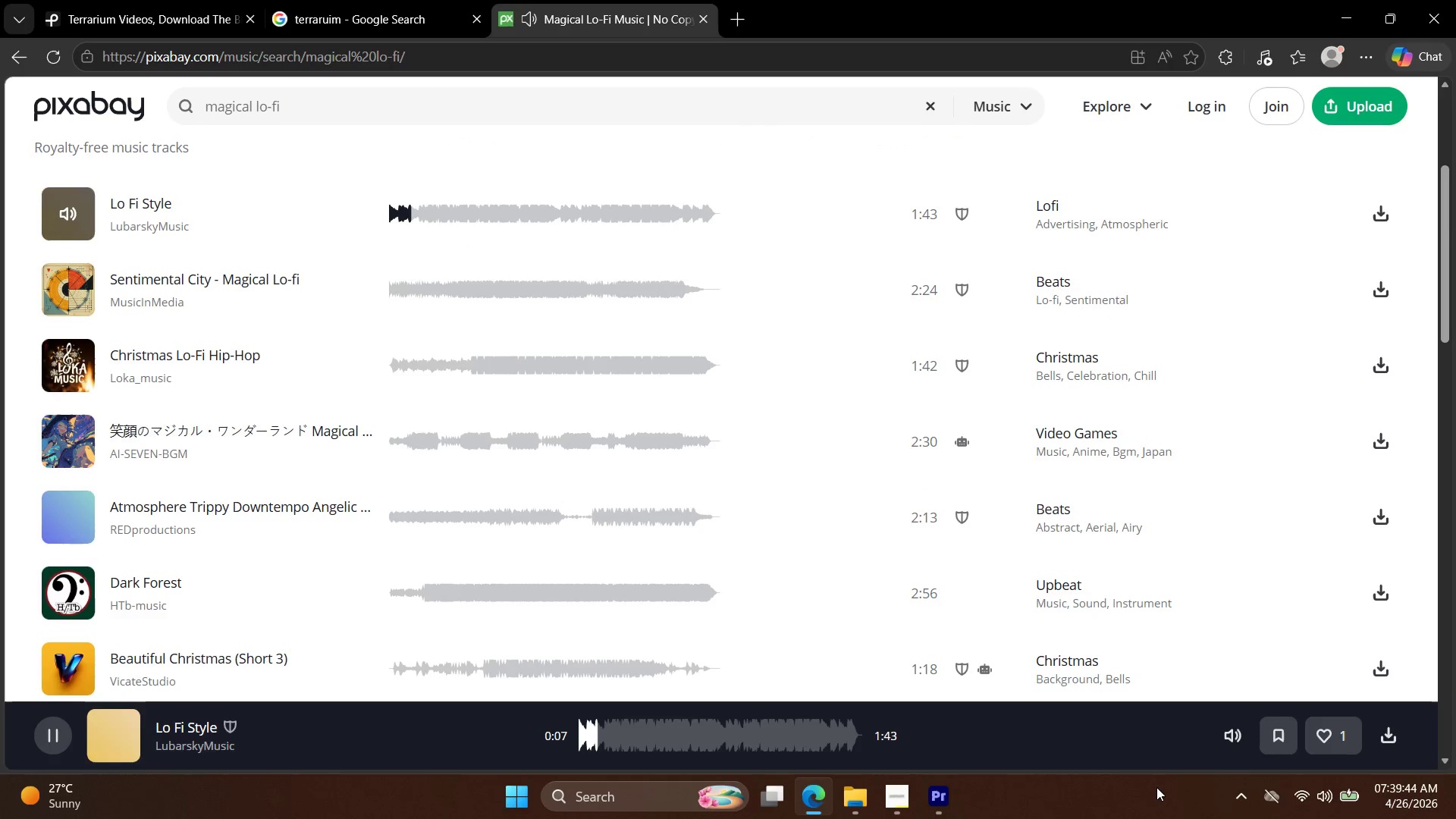 
left_click([1323, 798])
 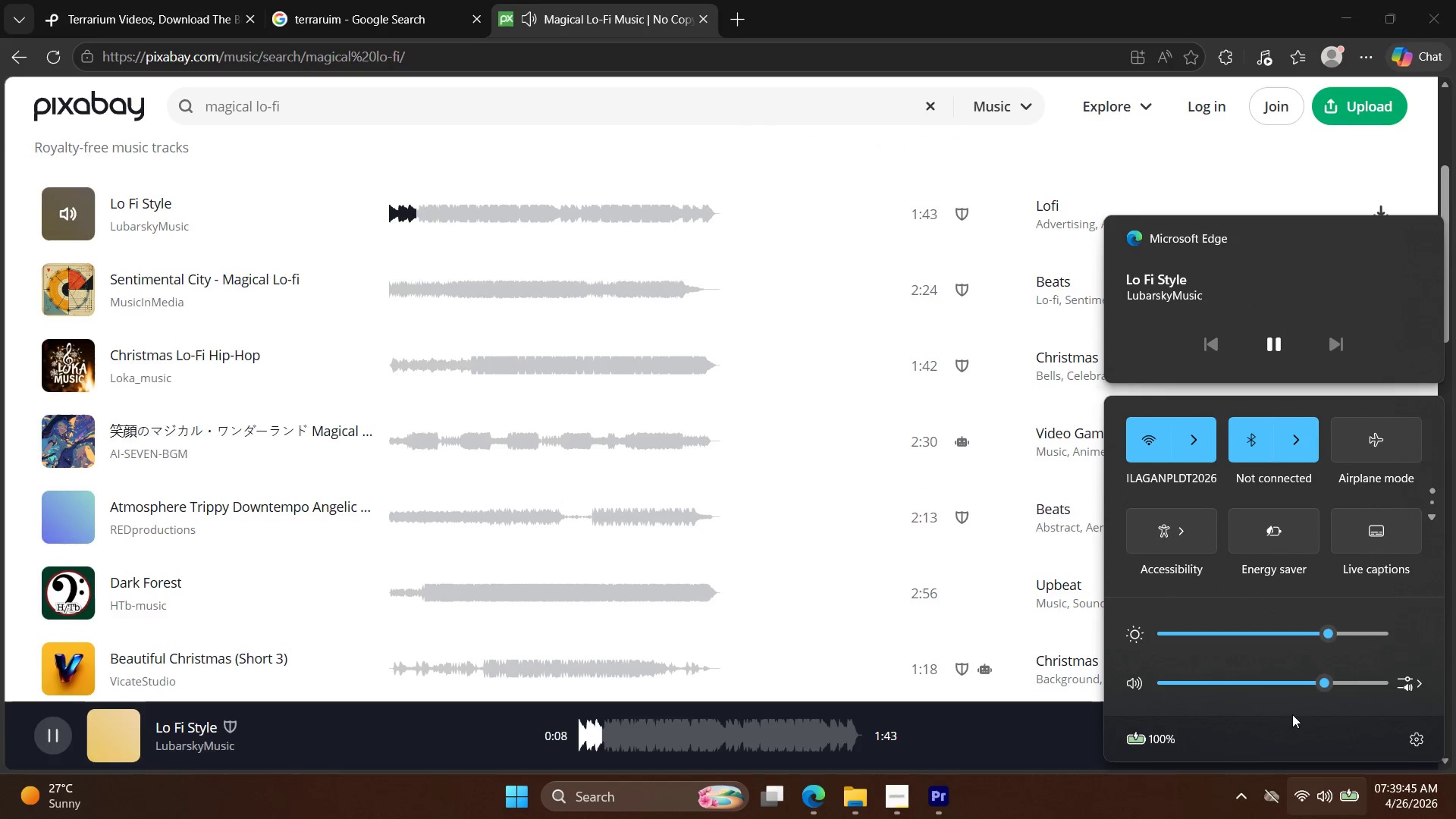 
left_click([1263, 682])
 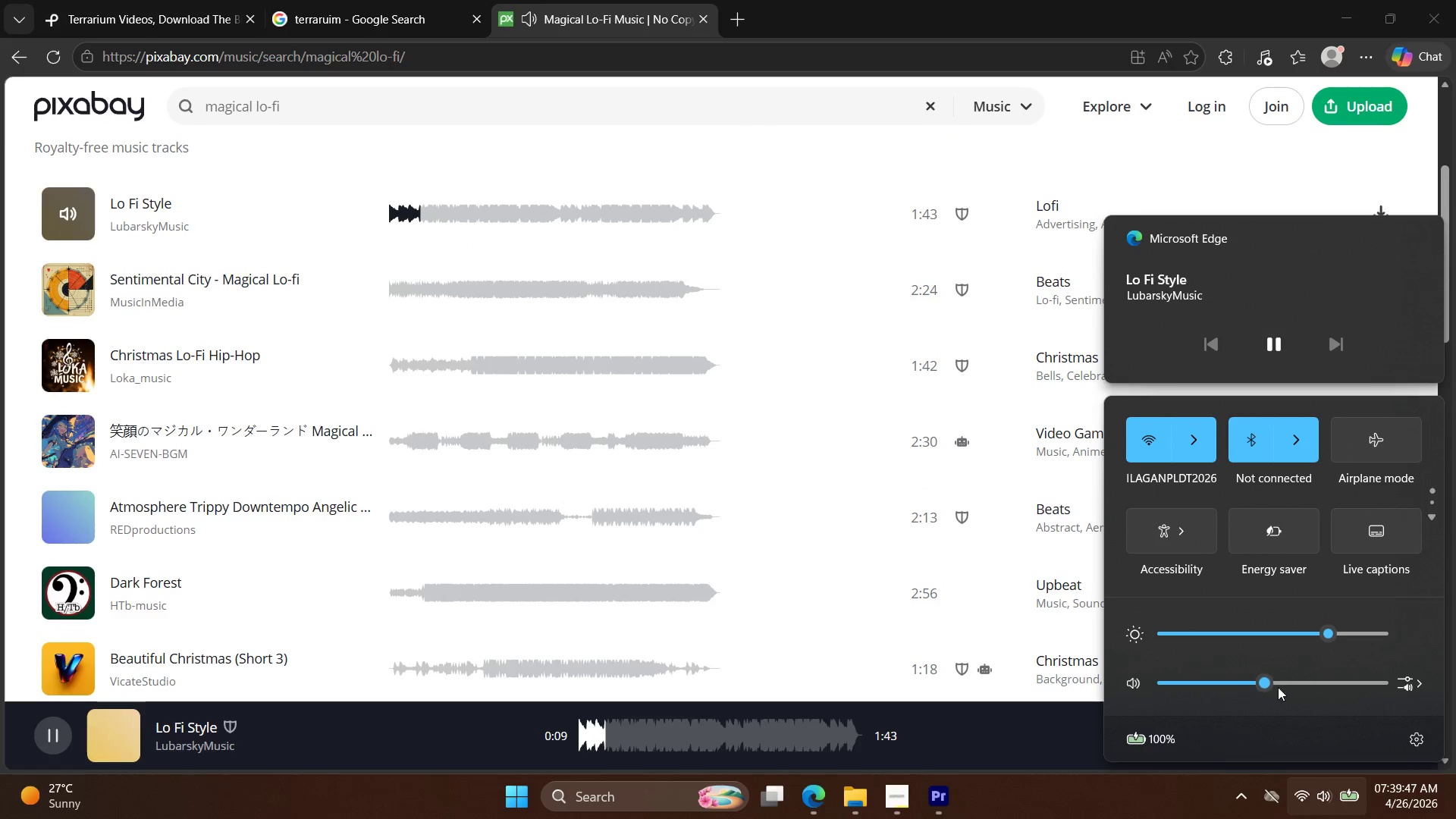 
left_click([1282, 683])
 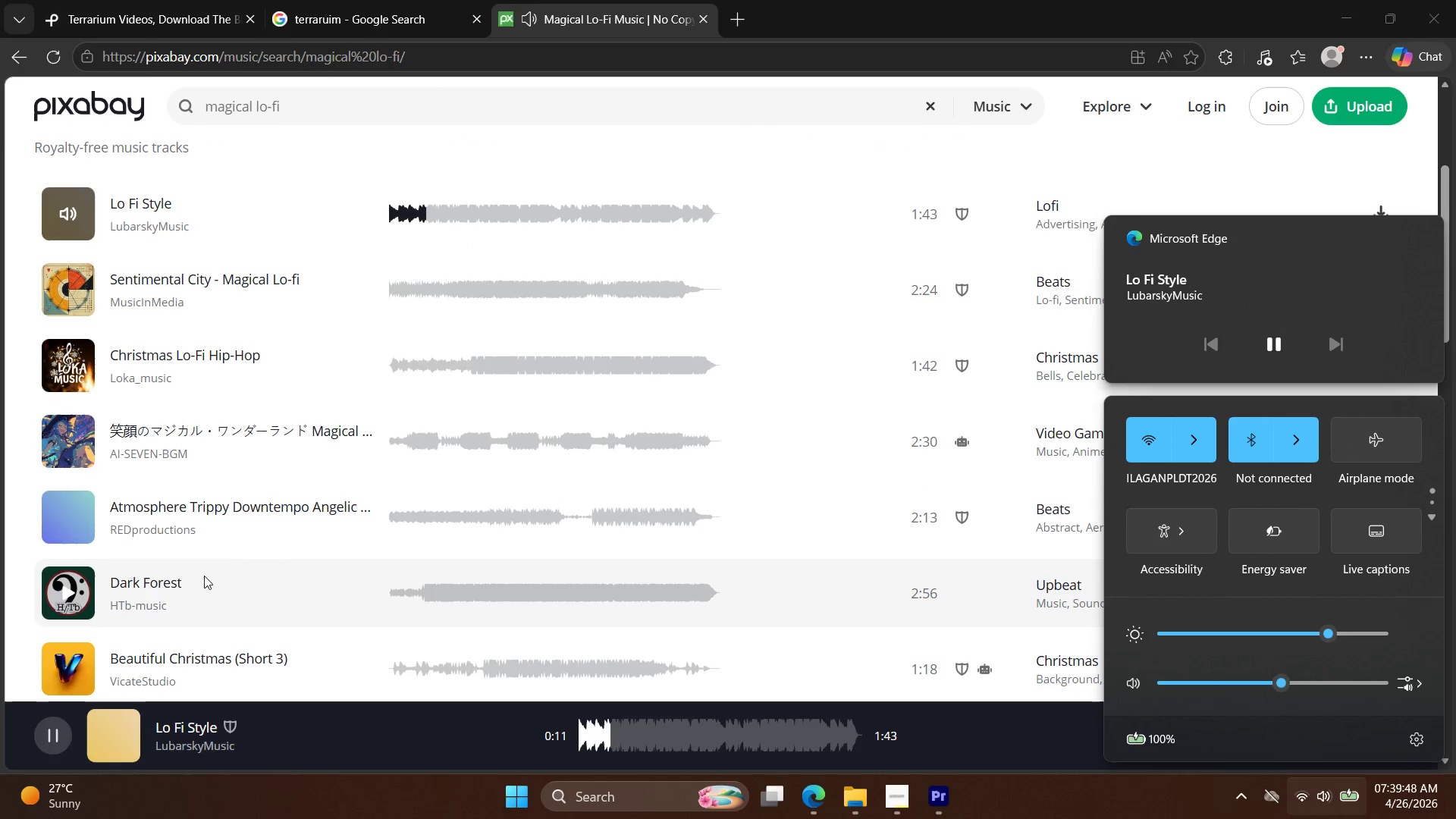 
scroll: coordinate [64, 560], scroll_direction: down, amount: 4.0
 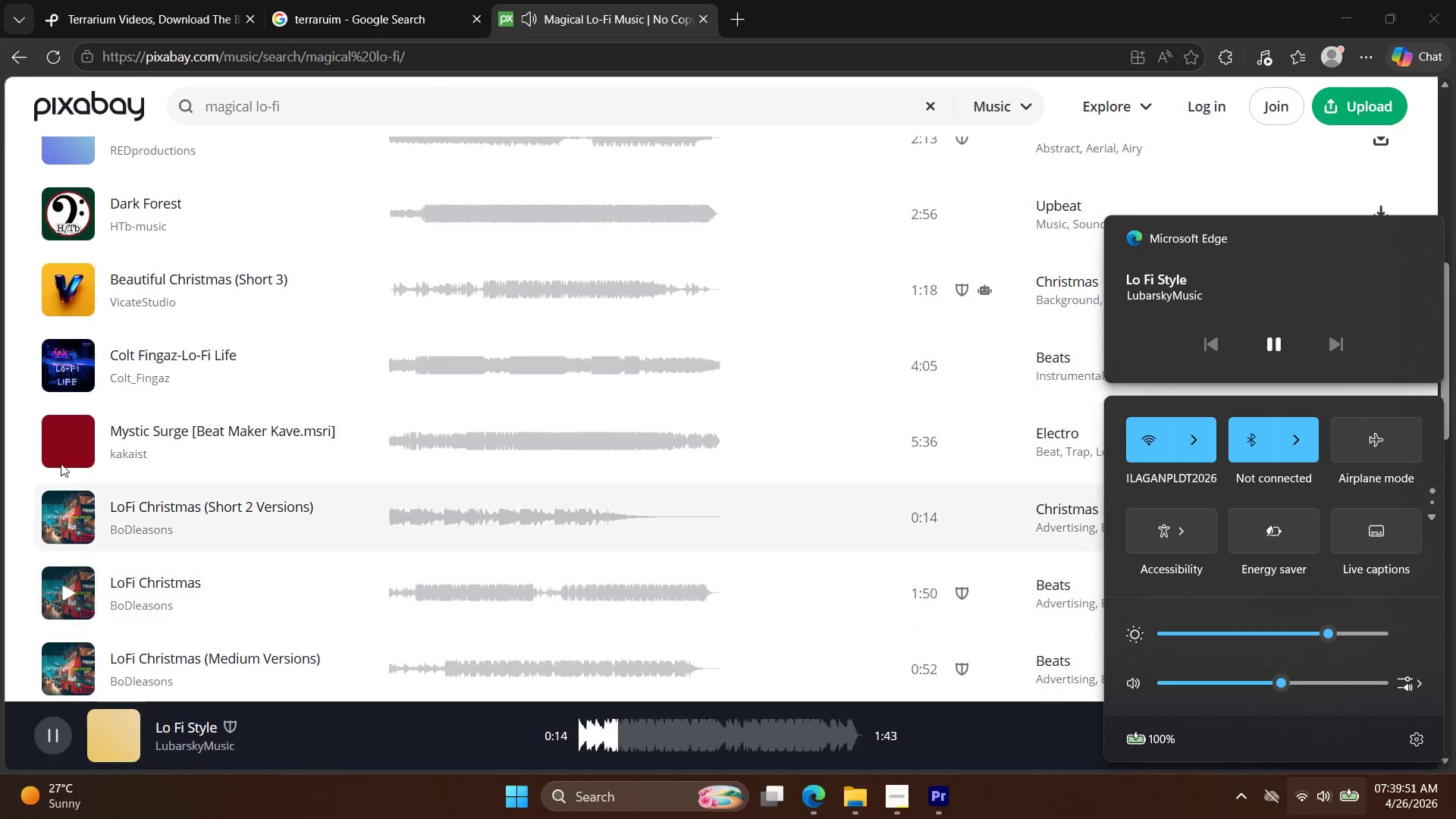 
left_click([62, 435])
 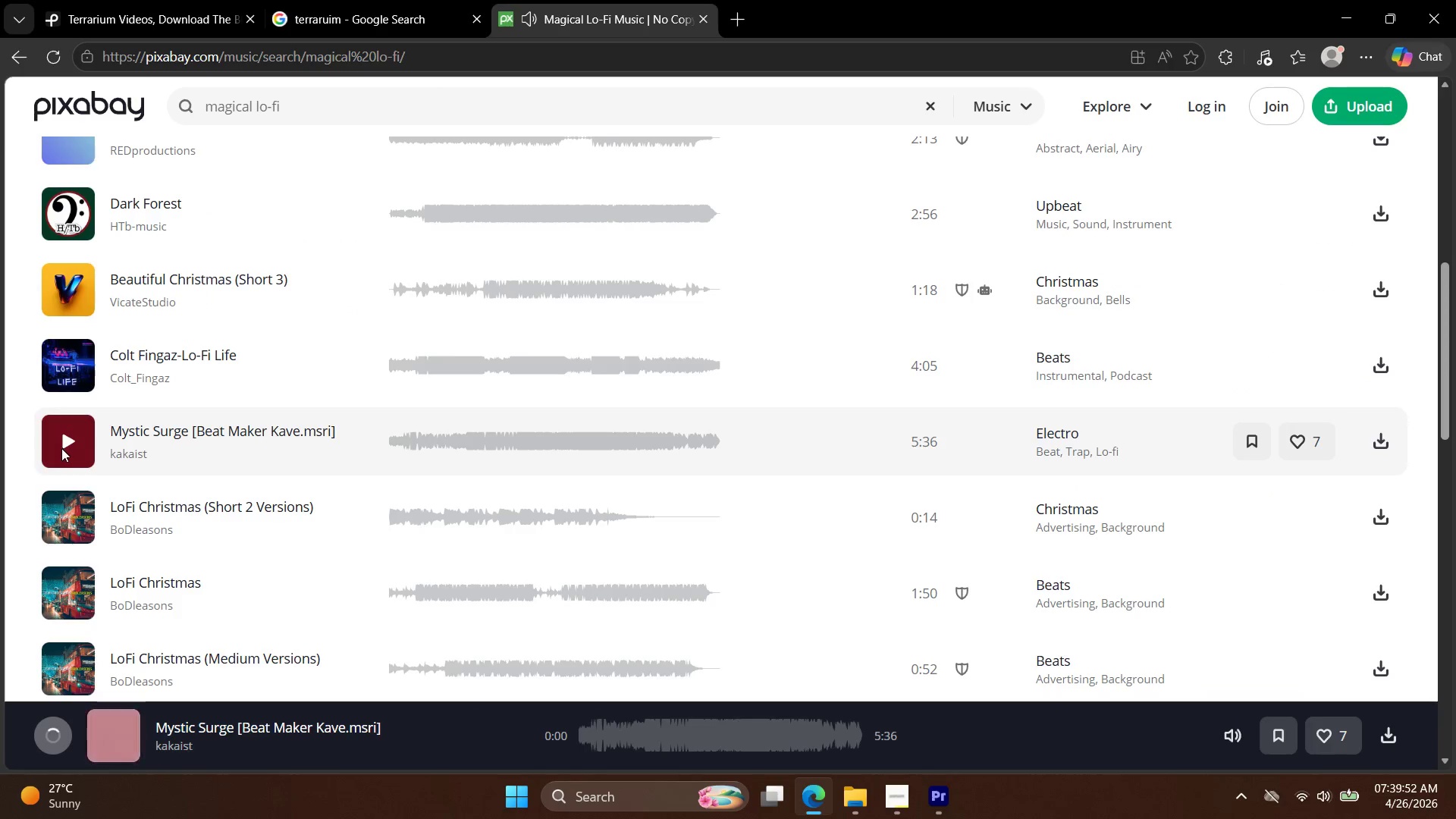 
left_click([63, 446])
 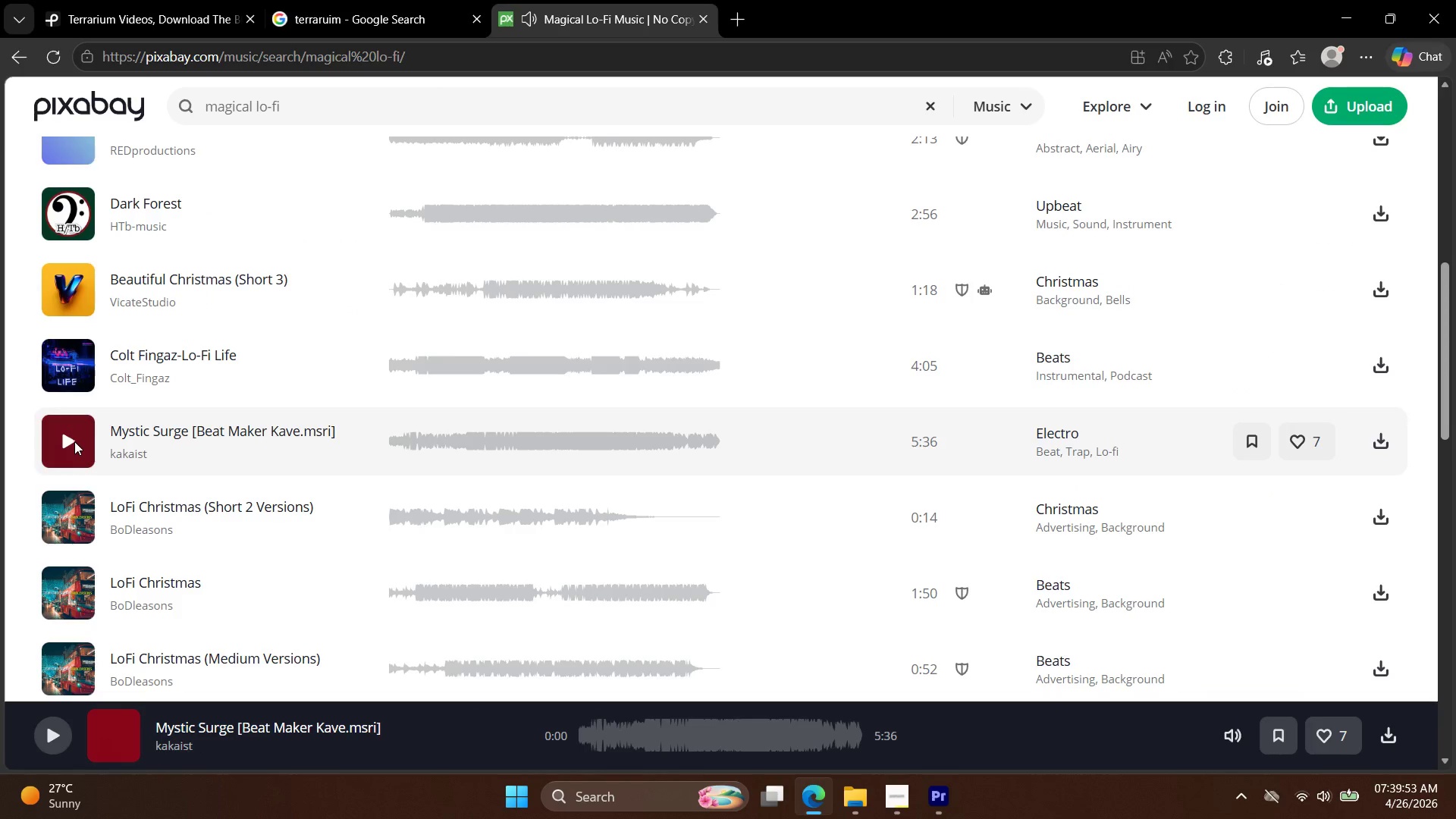 
left_click([67, 440])
 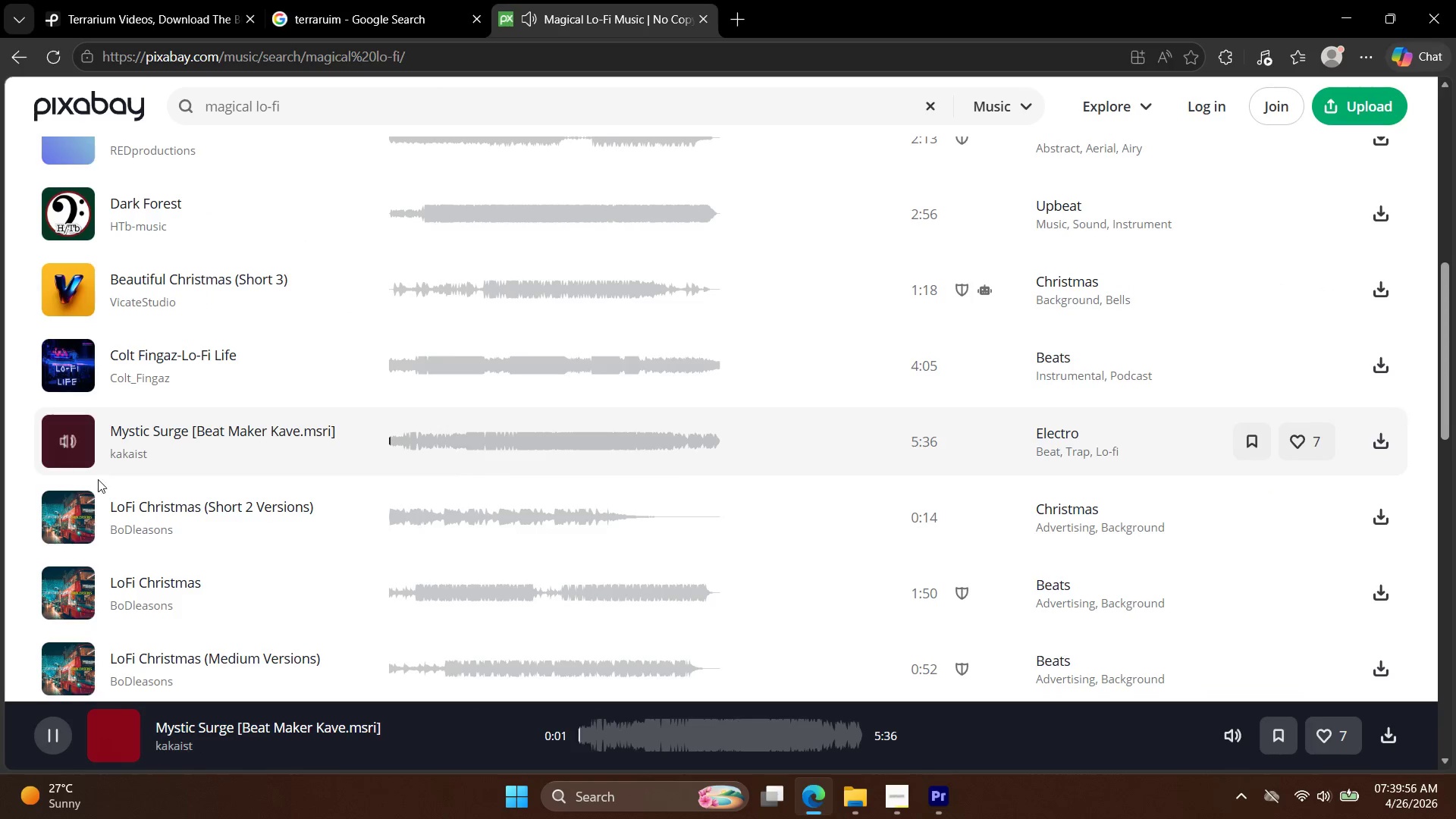 
scroll: coordinate [87, 565], scroll_direction: down, amount: 6.0
 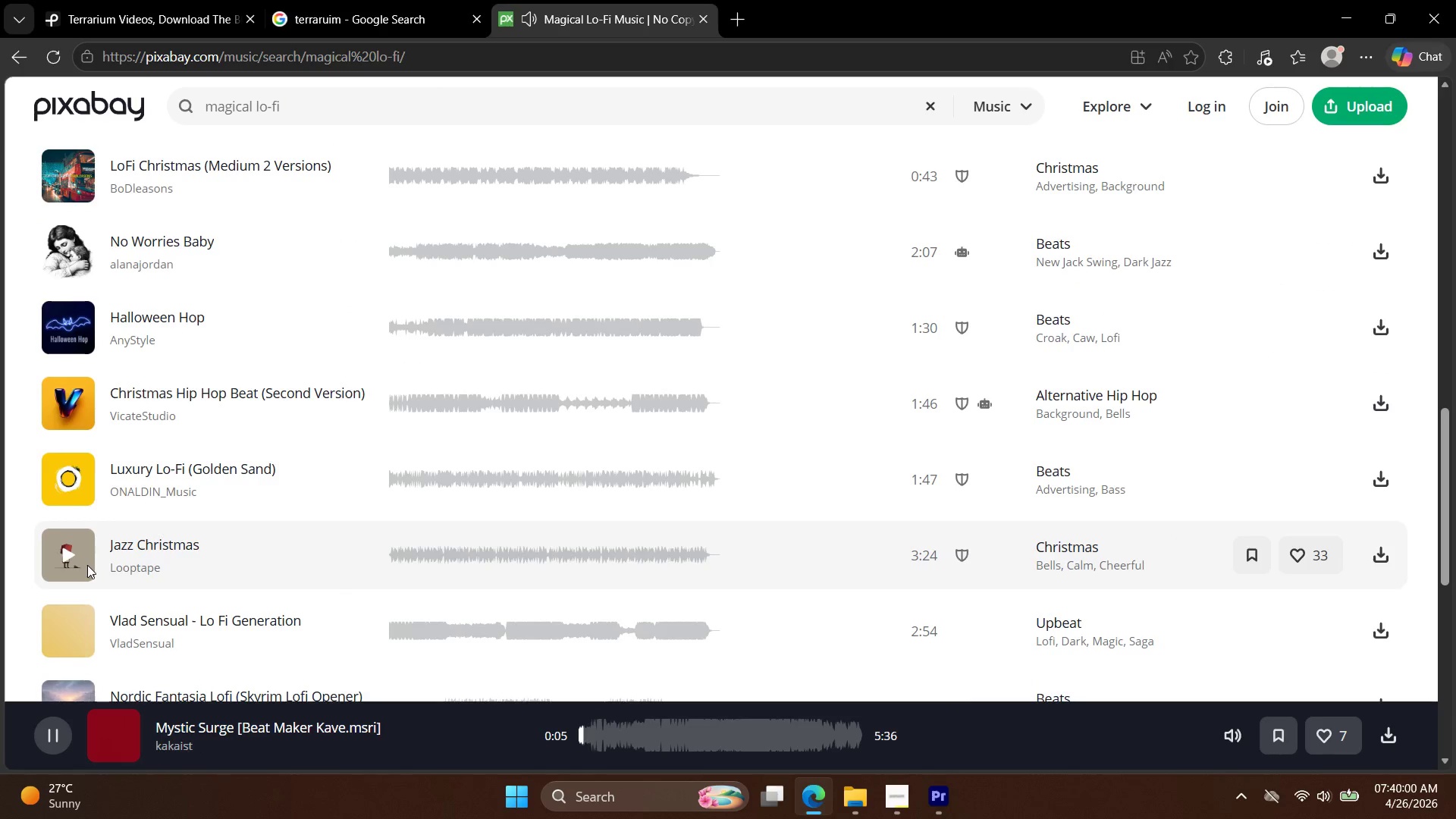 
scroll: coordinate [87, 565], scroll_direction: up, amount: 11.0
 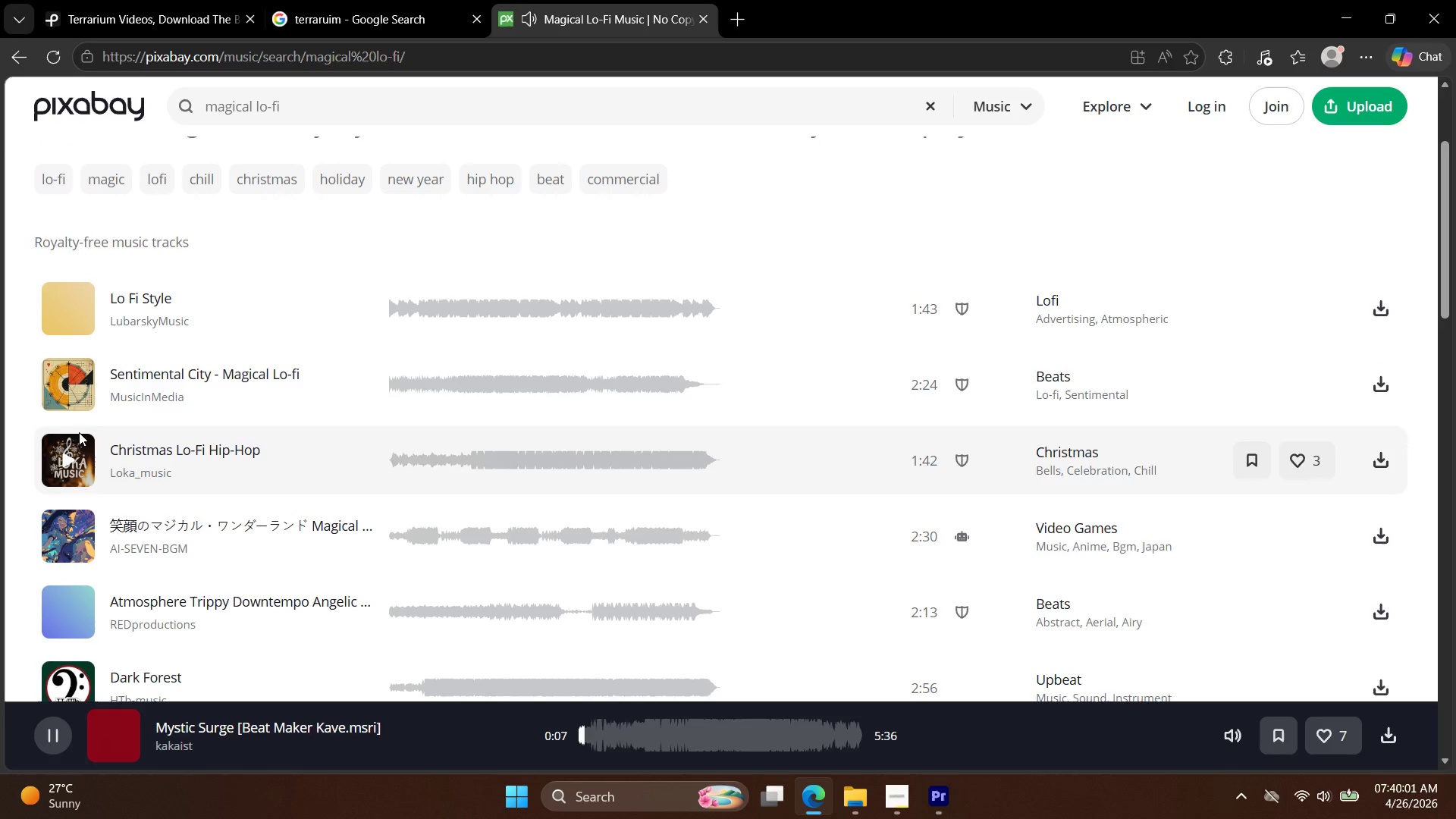 
left_click([71, 392])
 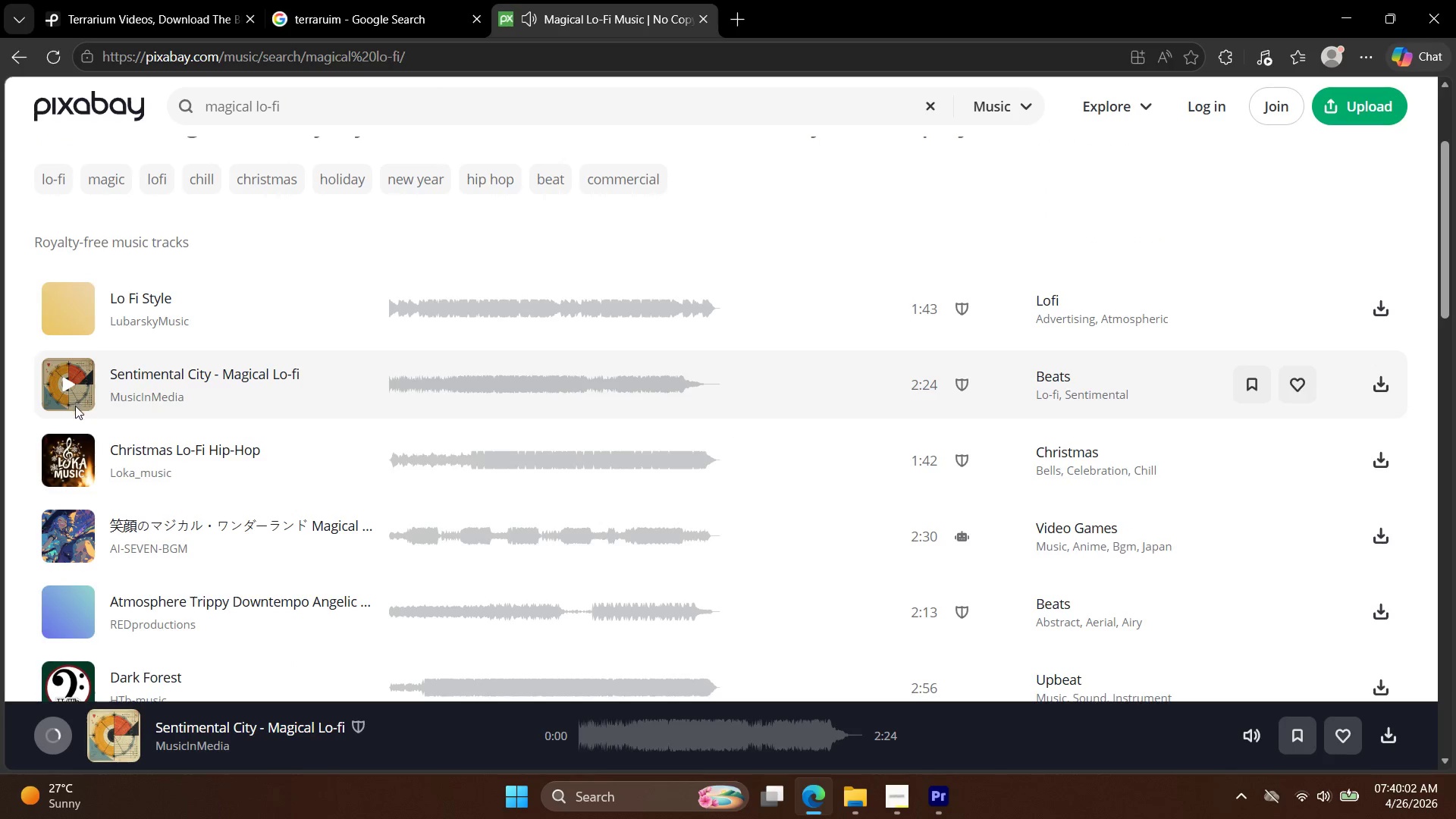 
left_click([77, 374])
 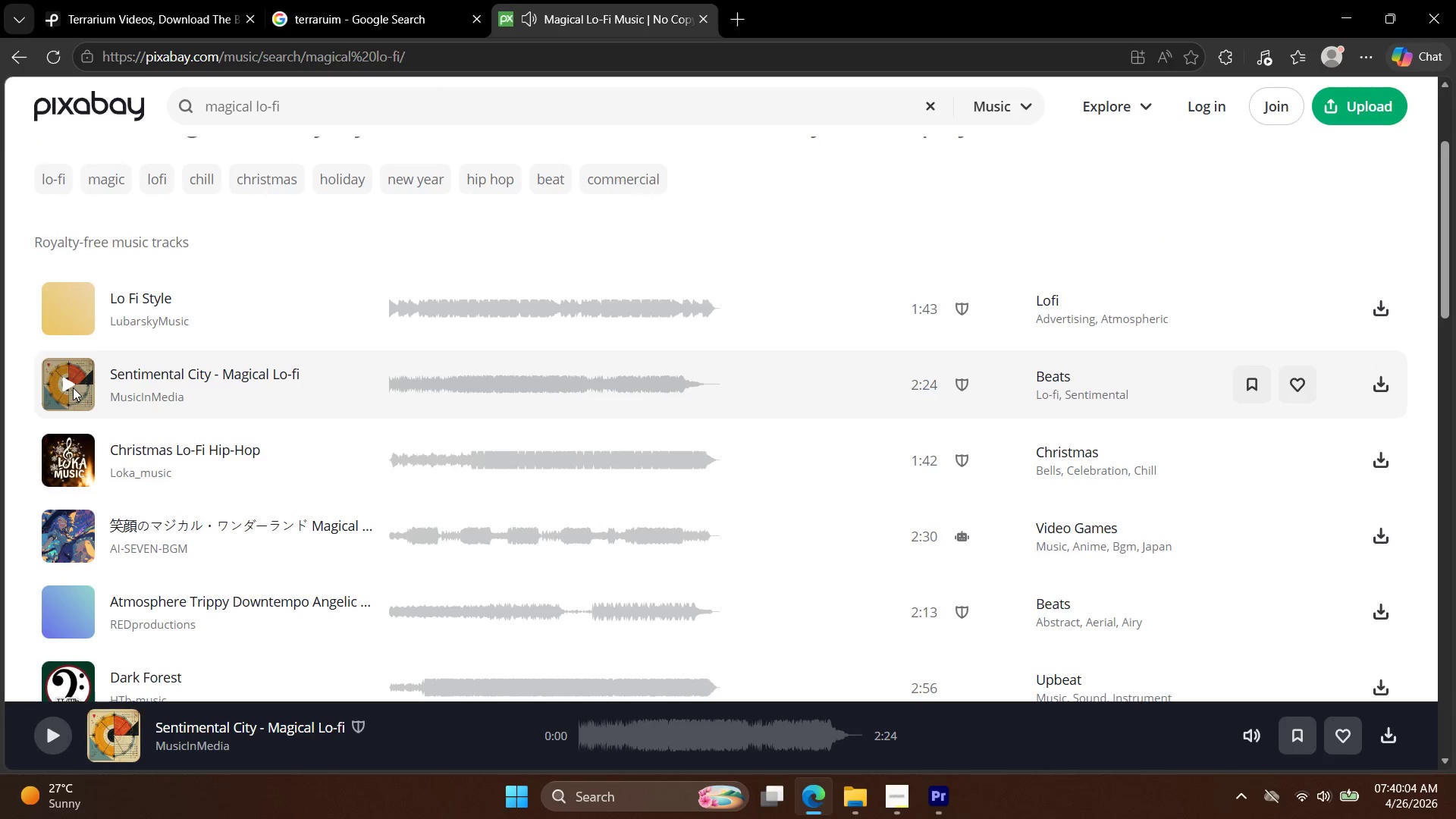 
left_click([71, 385])
 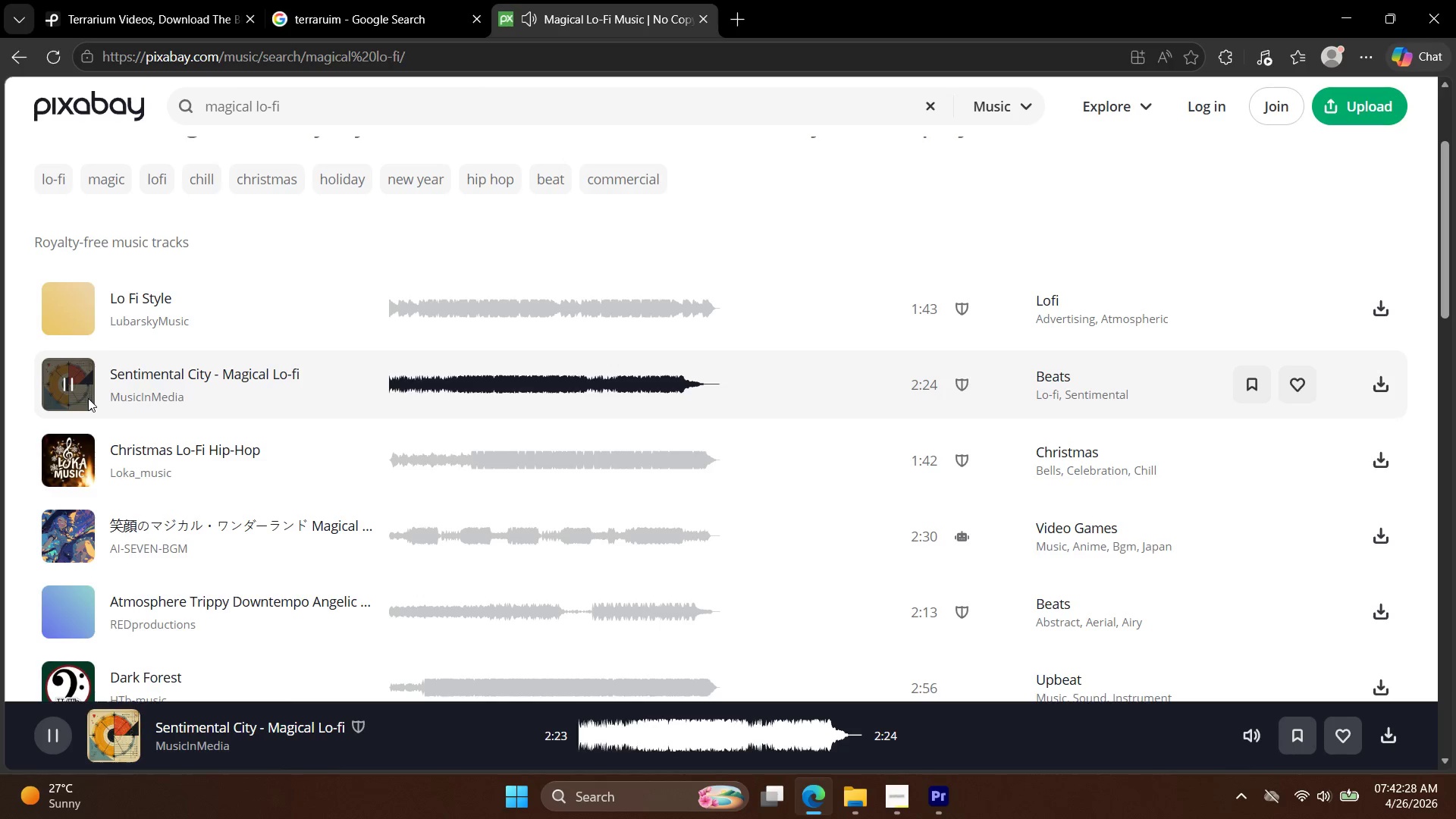 
wait(149.12)
 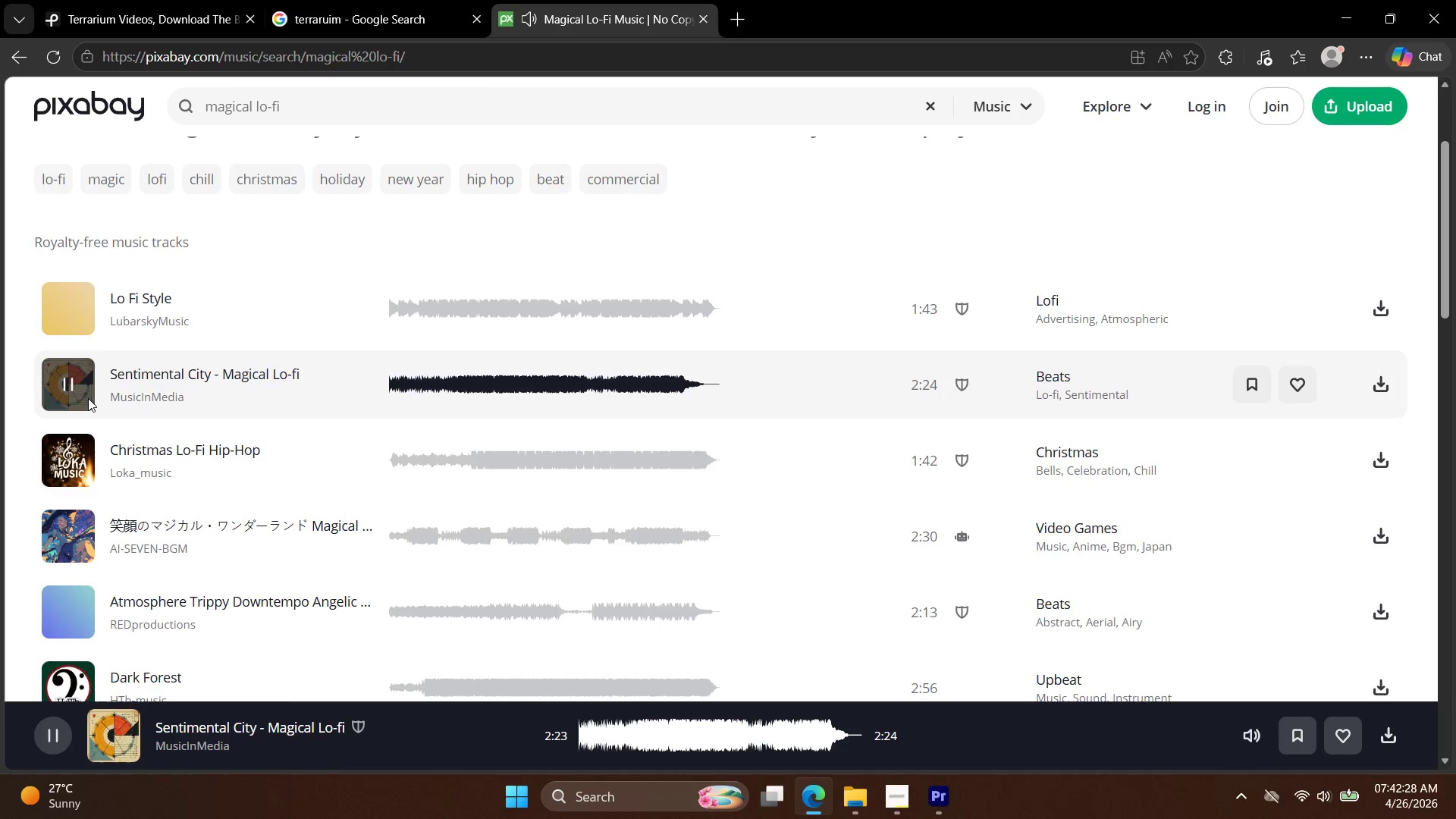 
left_click([75, 540])
 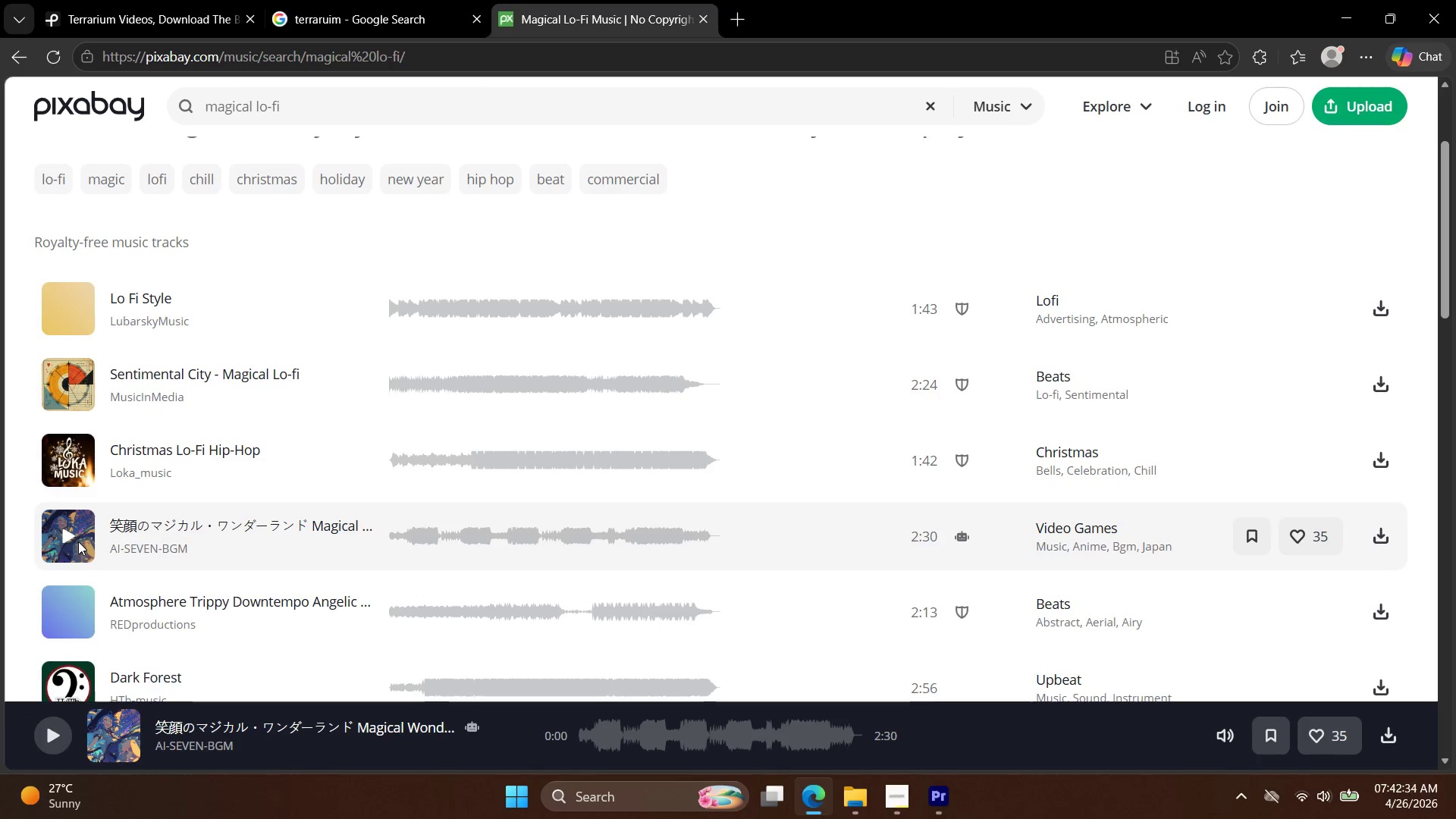 
left_click([72, 541])
 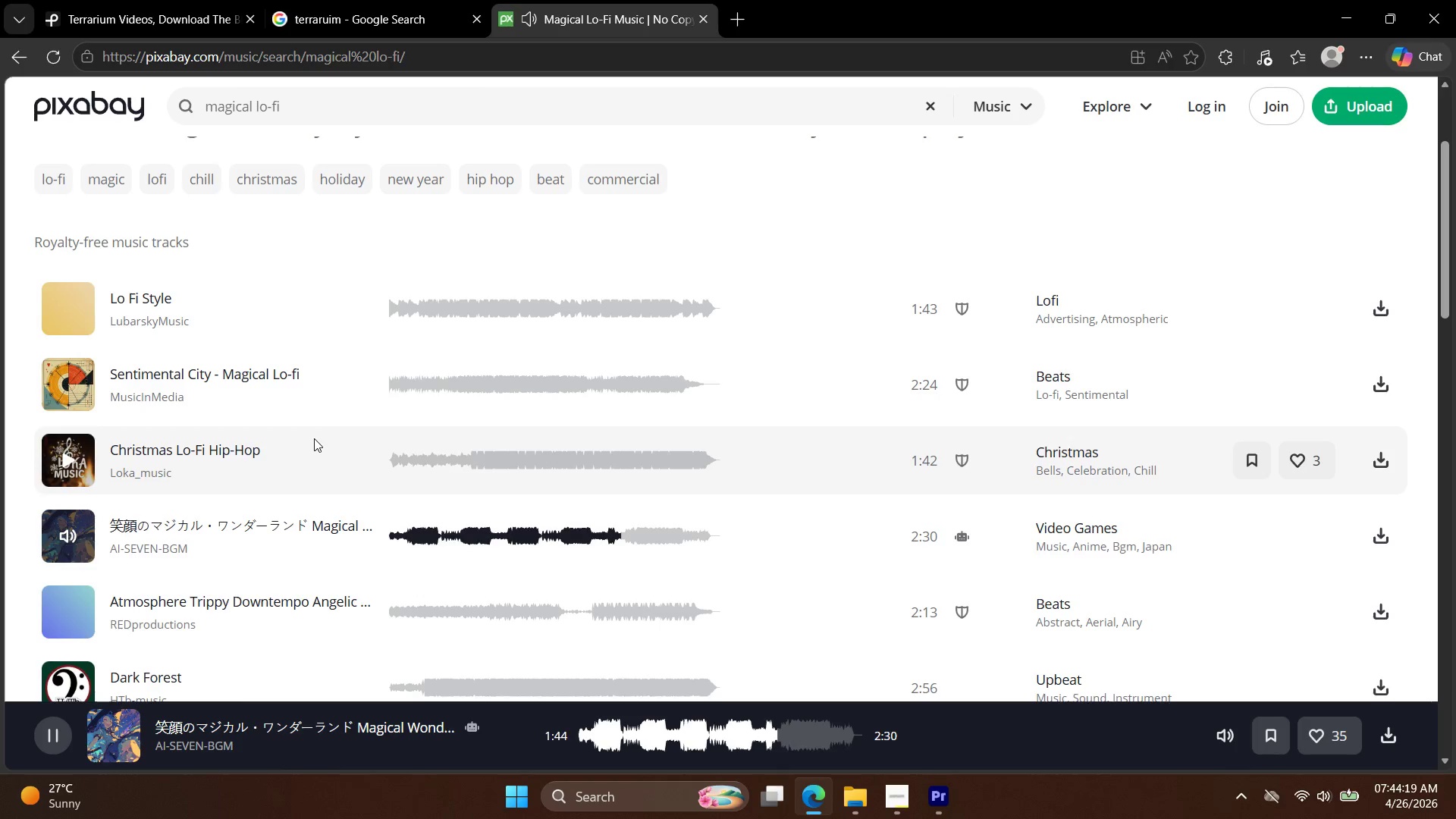 
wait(110.55)
 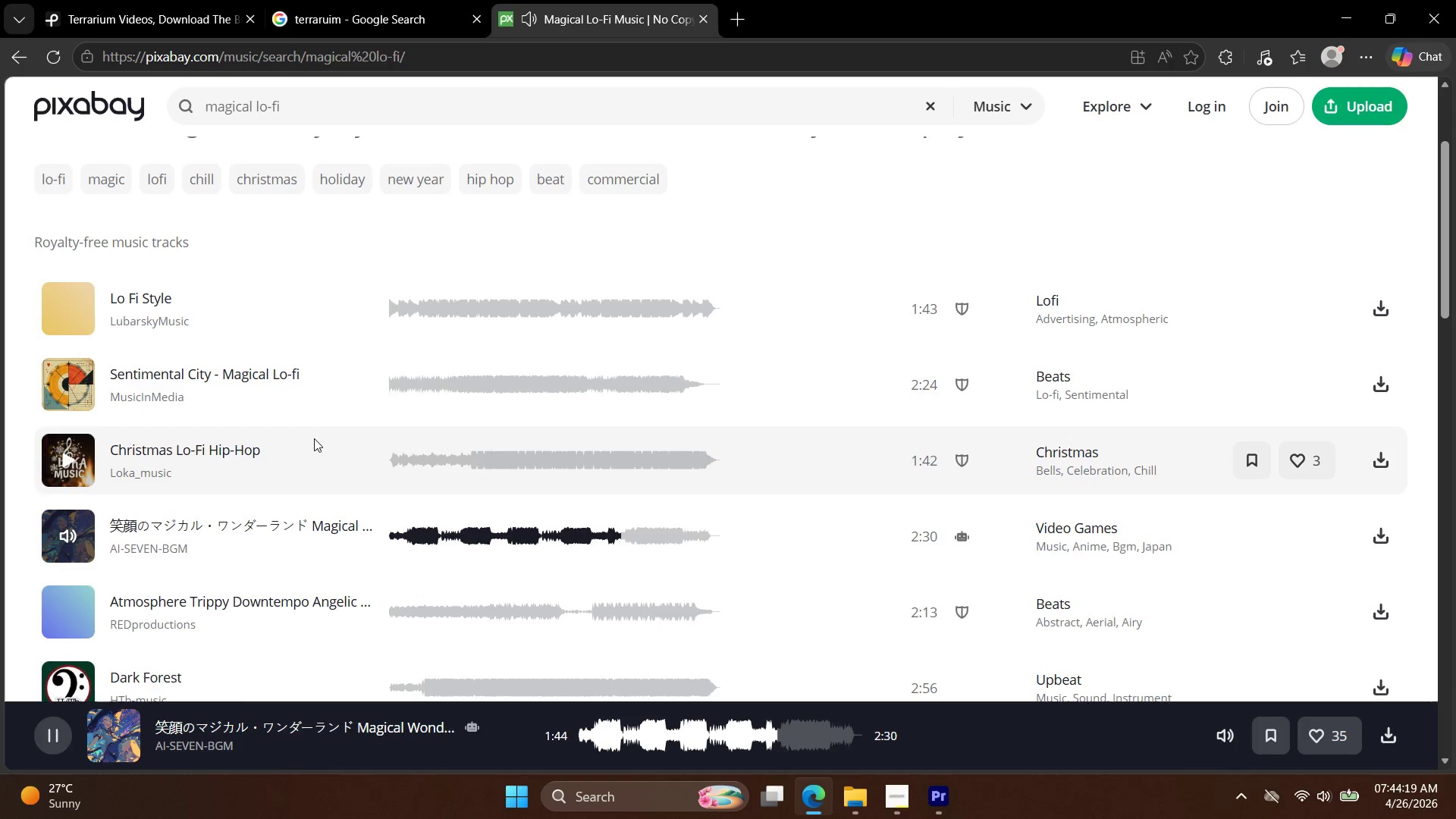 
scroll: coordinate [156, 527], scroll_direction: down, amount: 2.0
 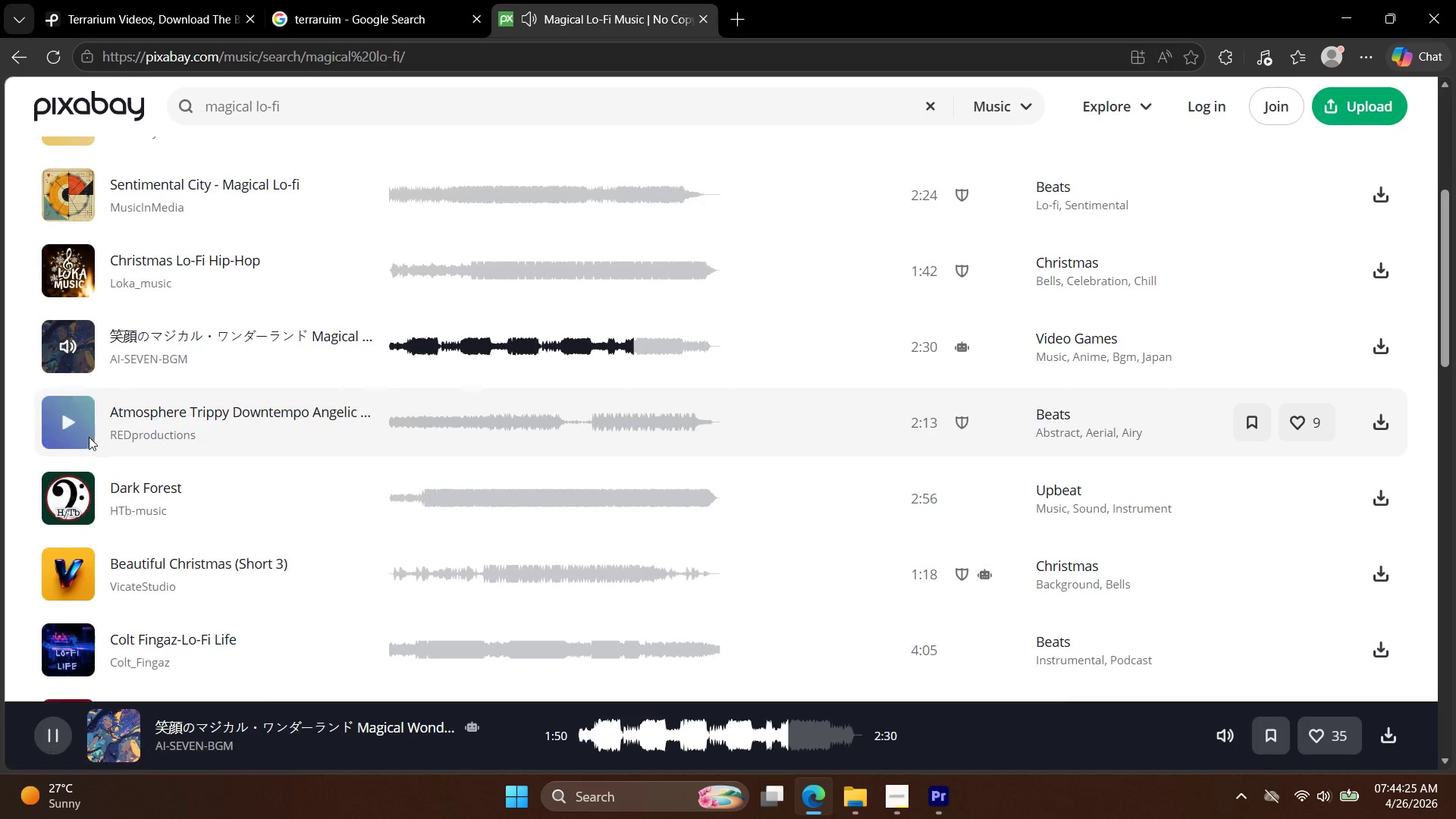 
left_click([76, 431])
 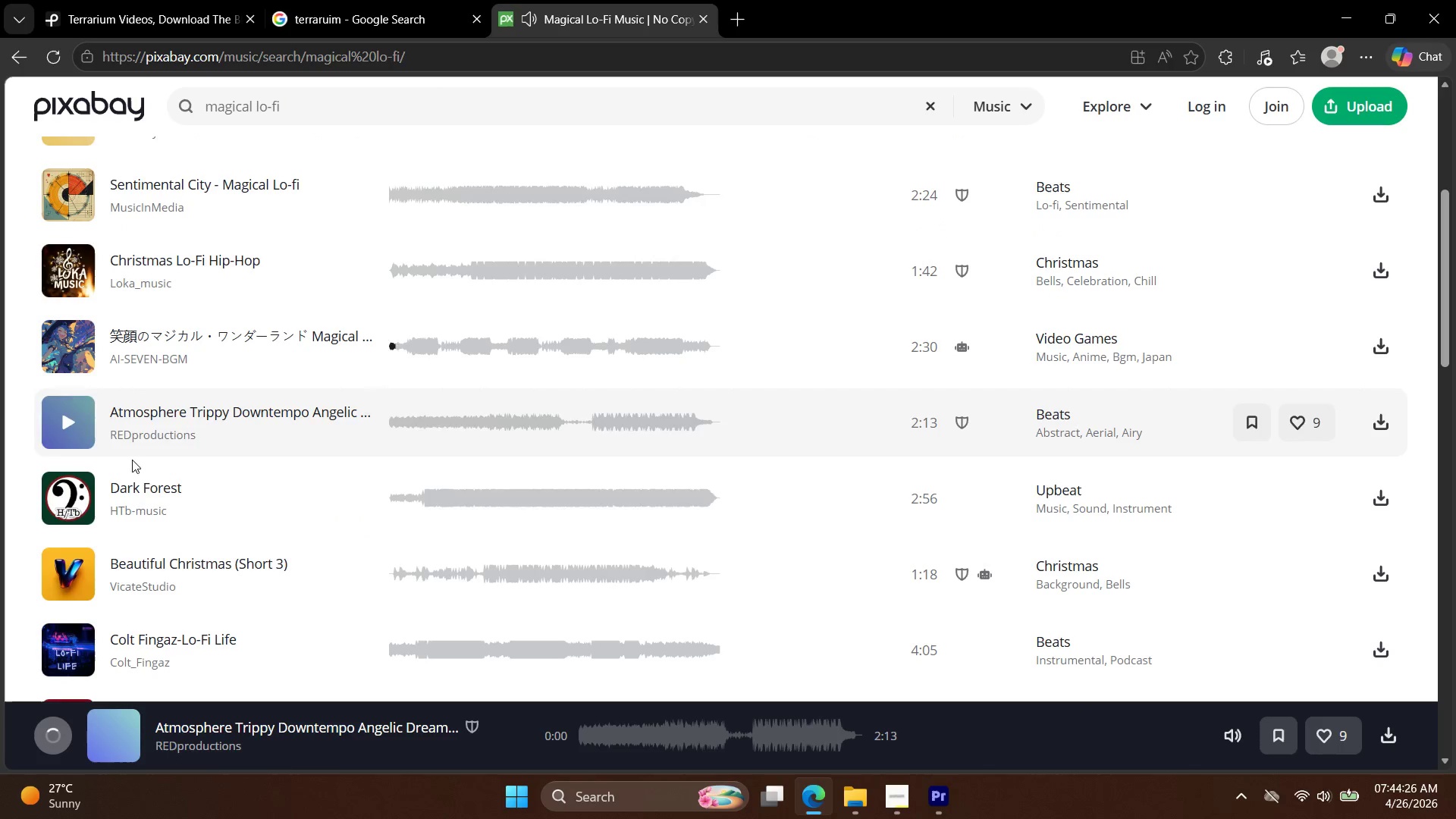 
scroll: coordinate [148, 475], scroll_direction: down, amount: 1.0
 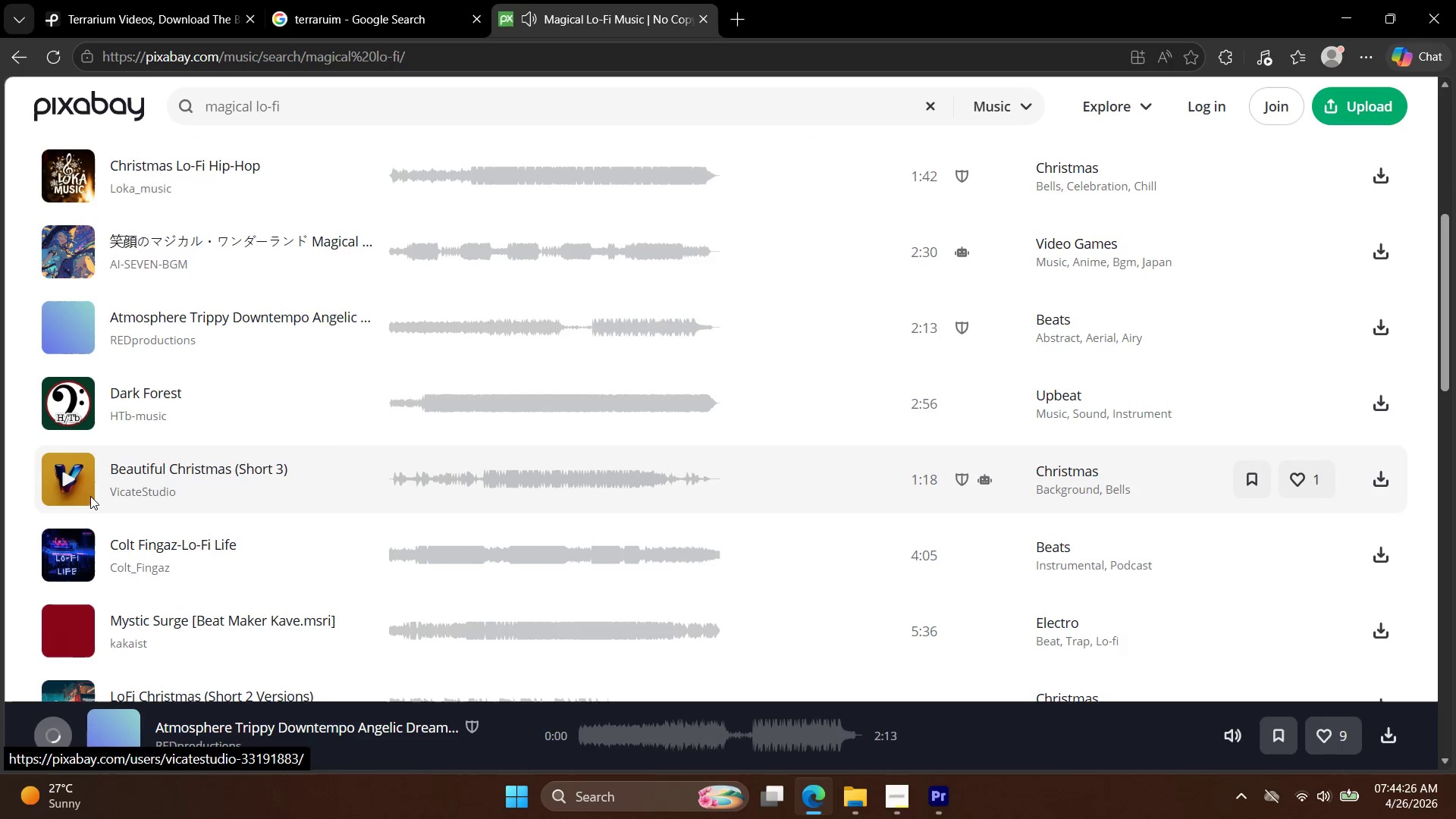 
left_click([74, 472])
 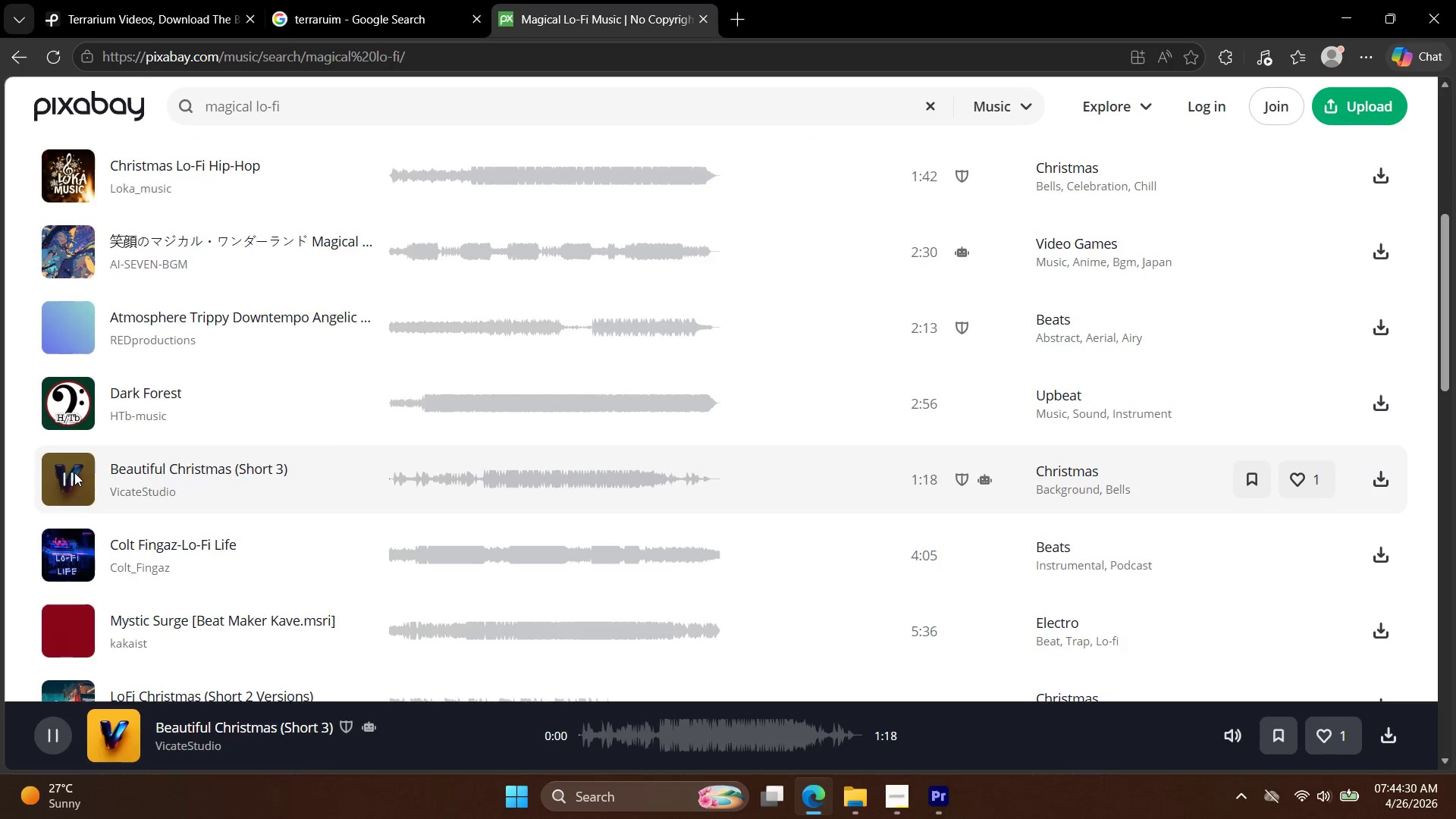 
wait(8.12)
 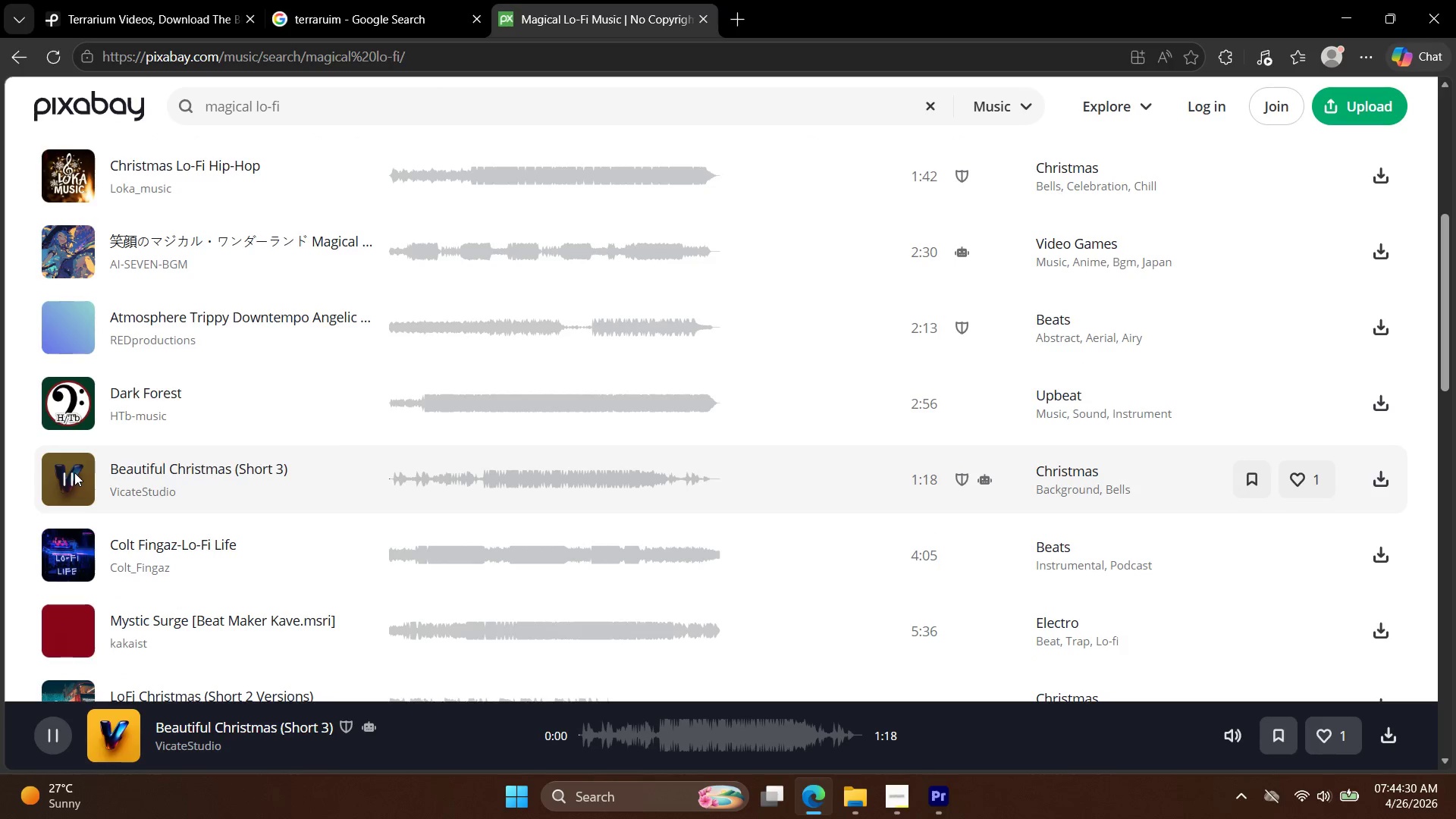 
left_click([935, 805])
 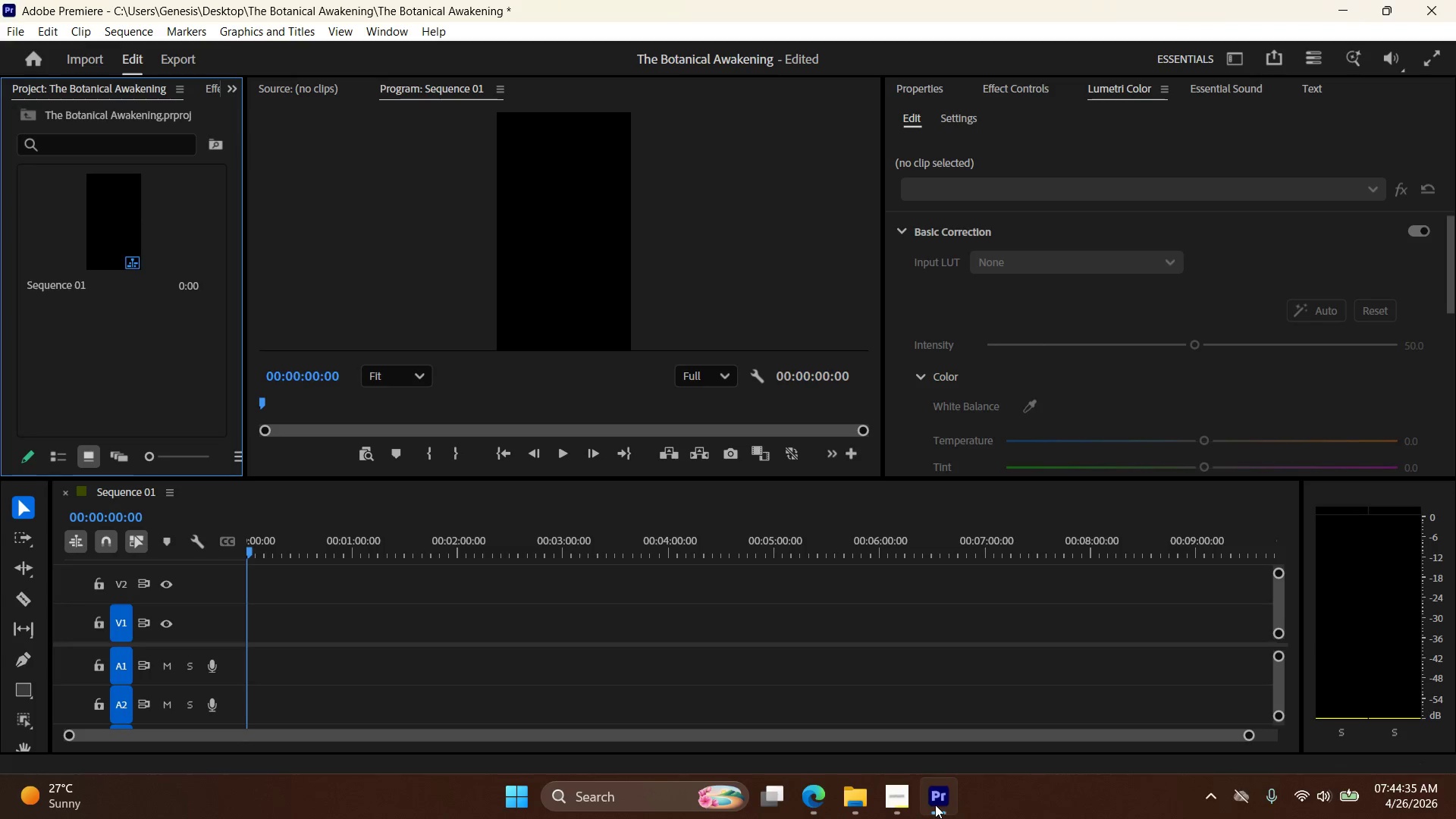 
left_click([935, 805])
 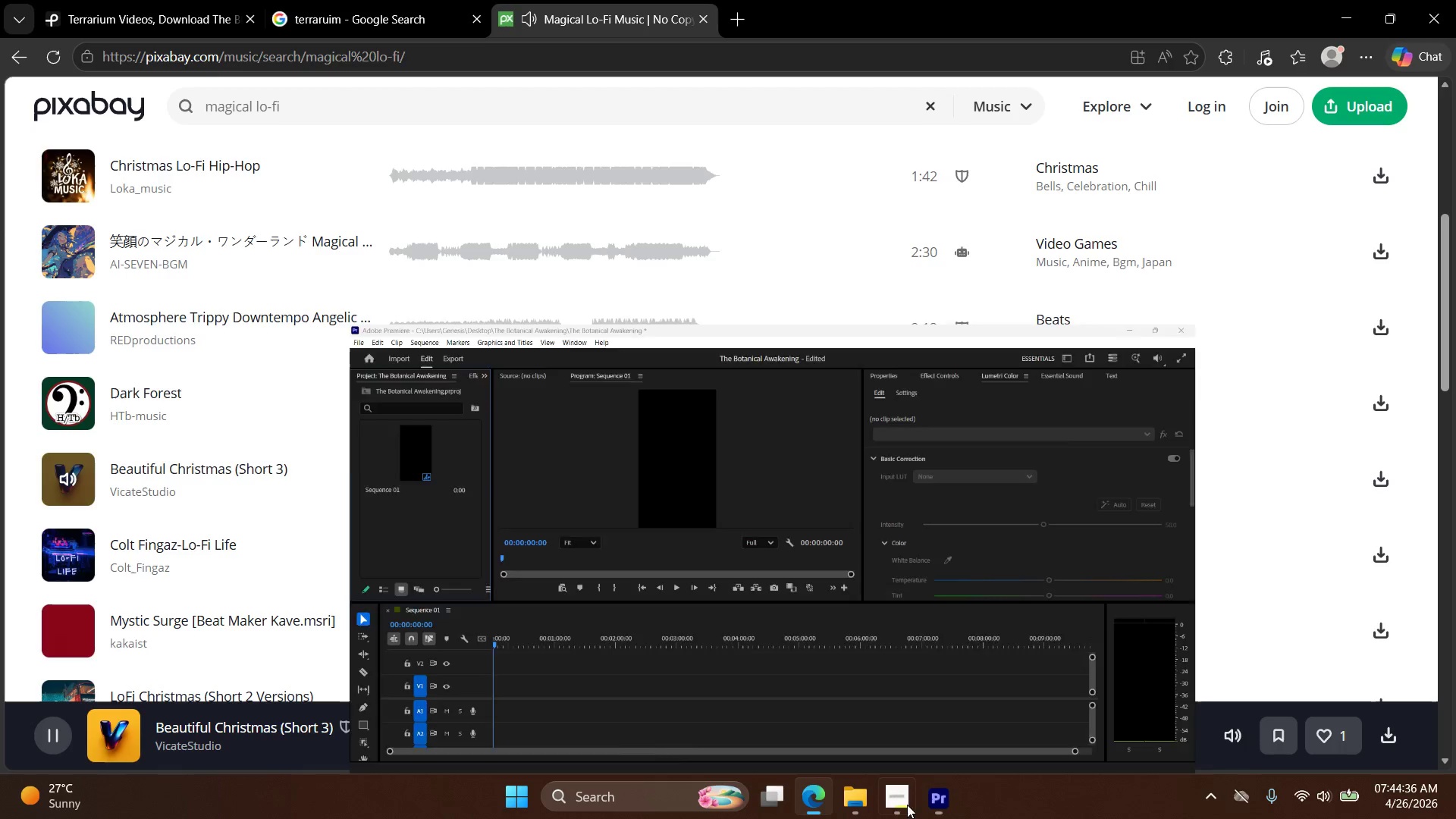 
double_click([897, 805])